 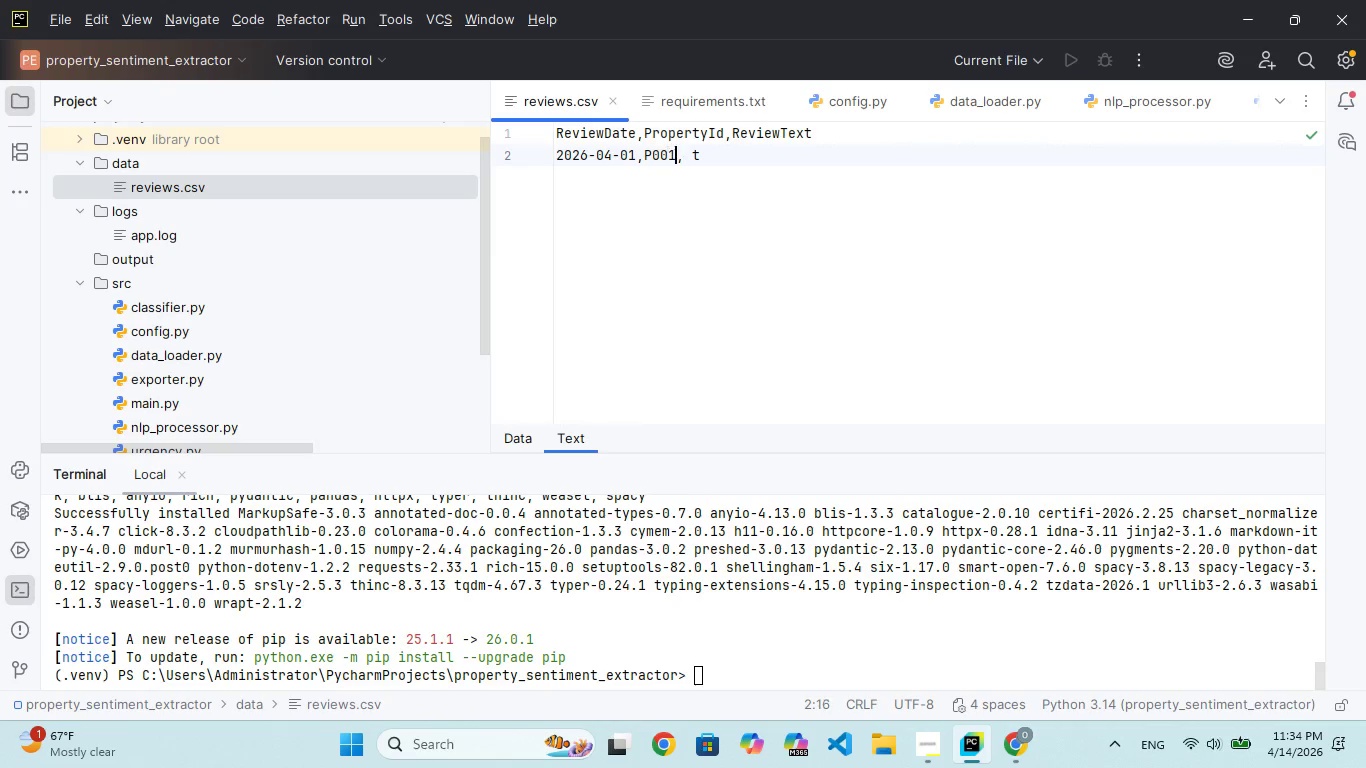 
key(ArrowRight)
 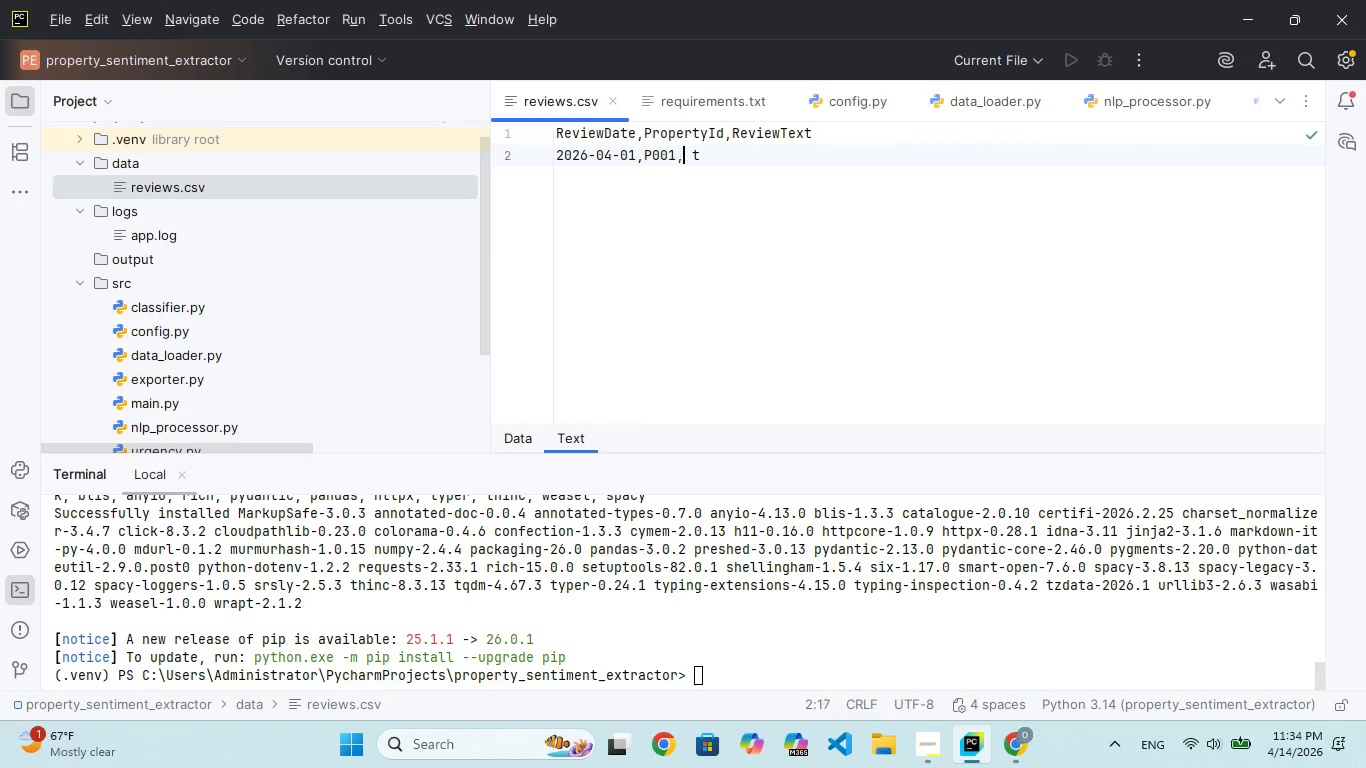 
key(ArrowRight)
 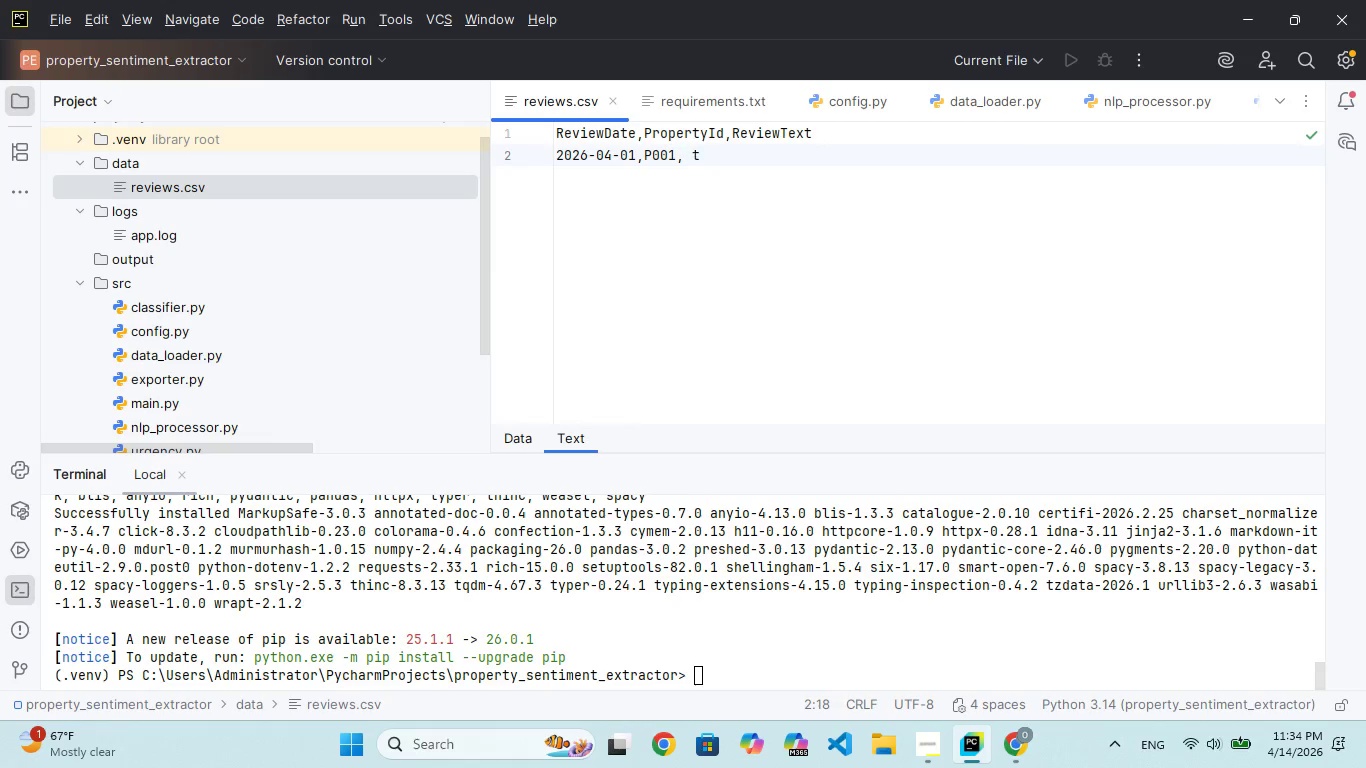 
key(ArrowRight)
 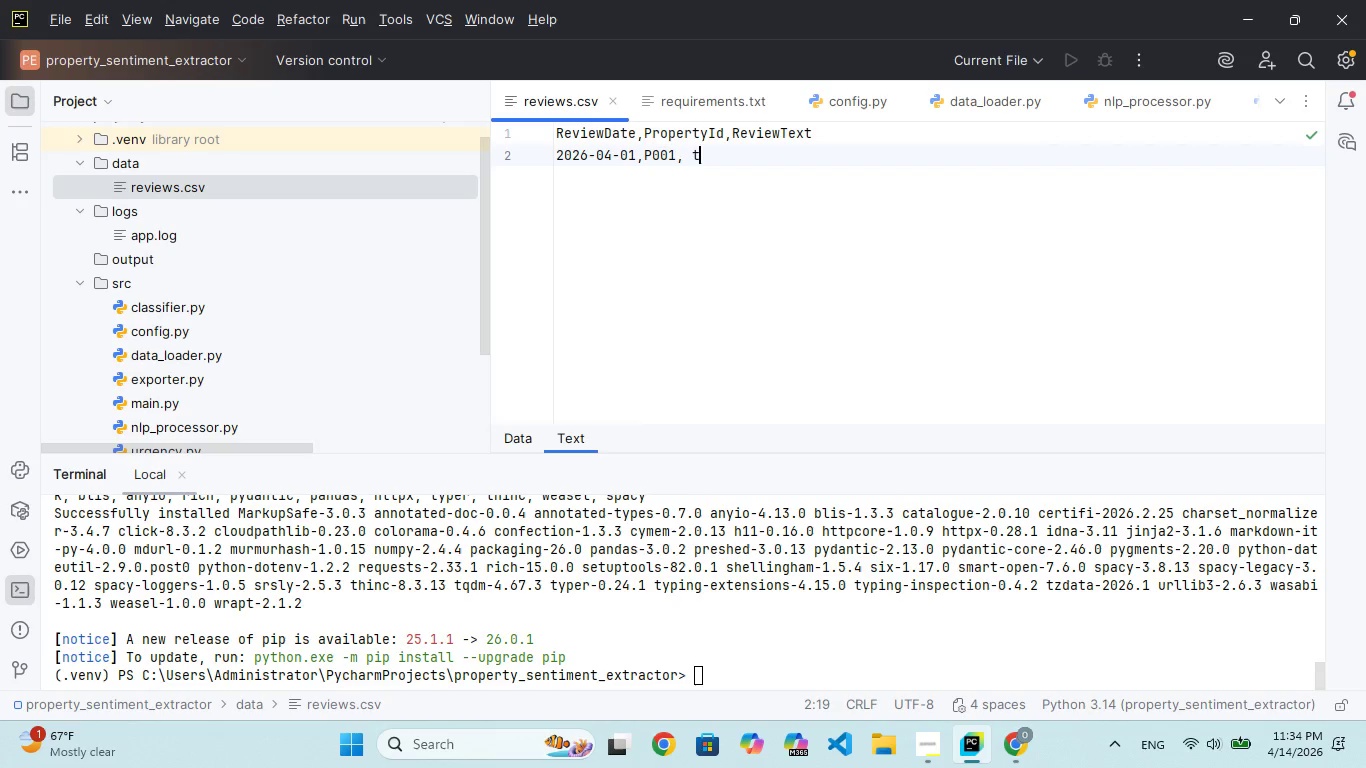 
key(Backspace)
key(Backspace)
type(The idshwa)
 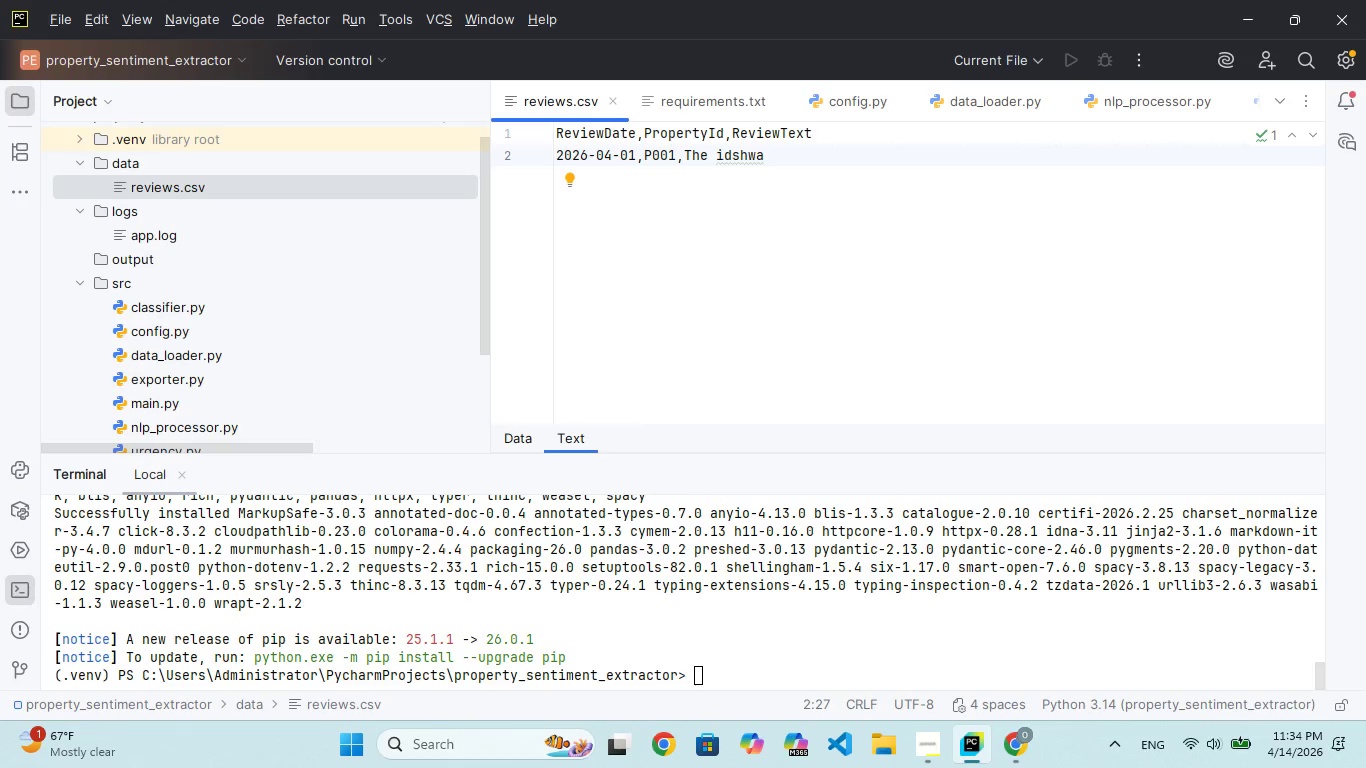 
type(shr)
 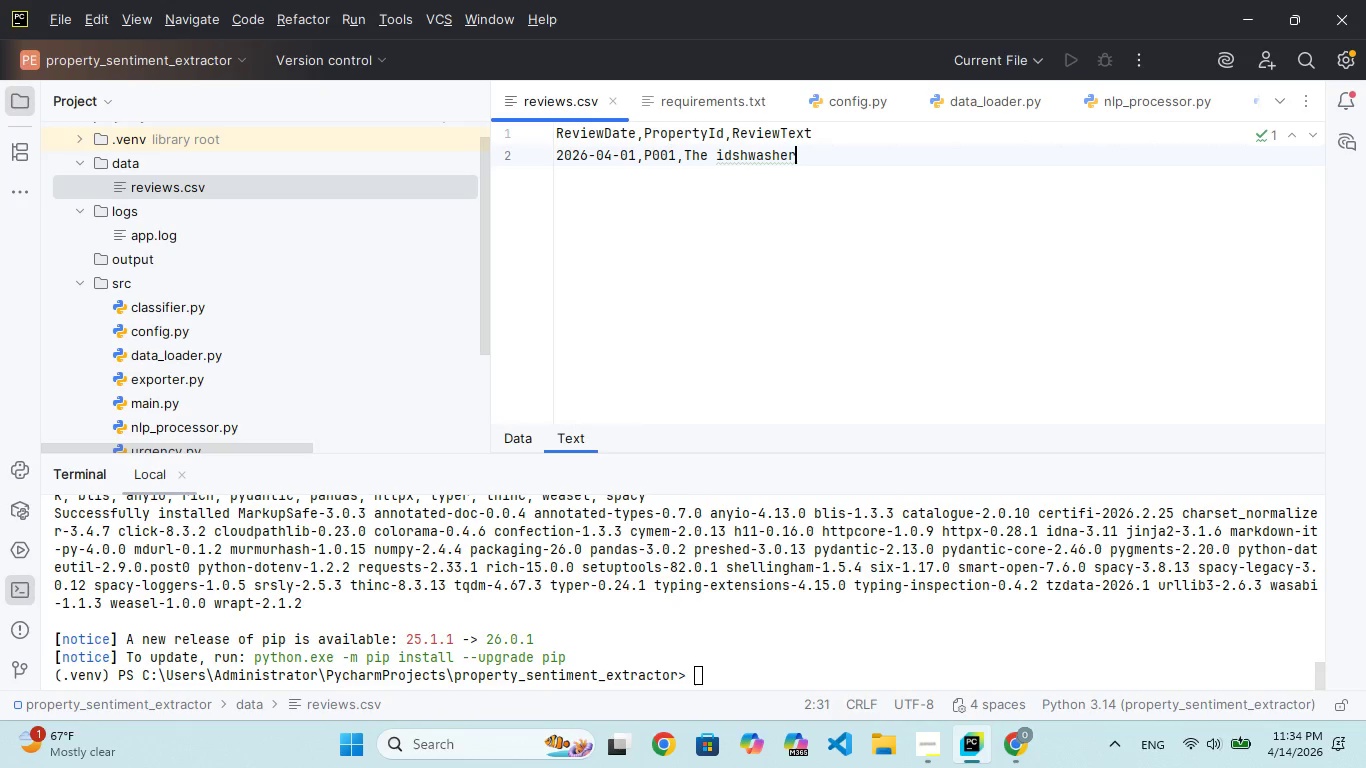 
hold_key(key=E, duration=0.48)
 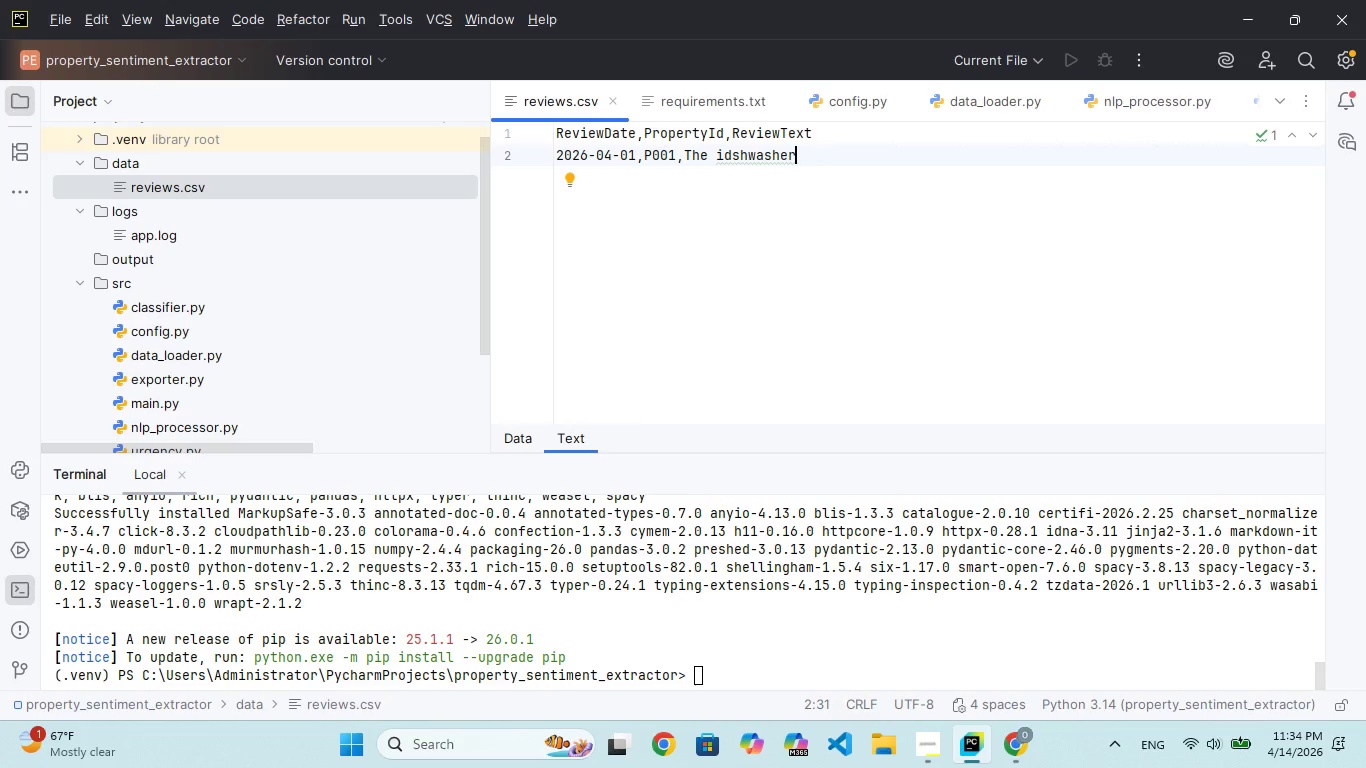 
hold_key(key=ArrowLeft, duration=0.73)
 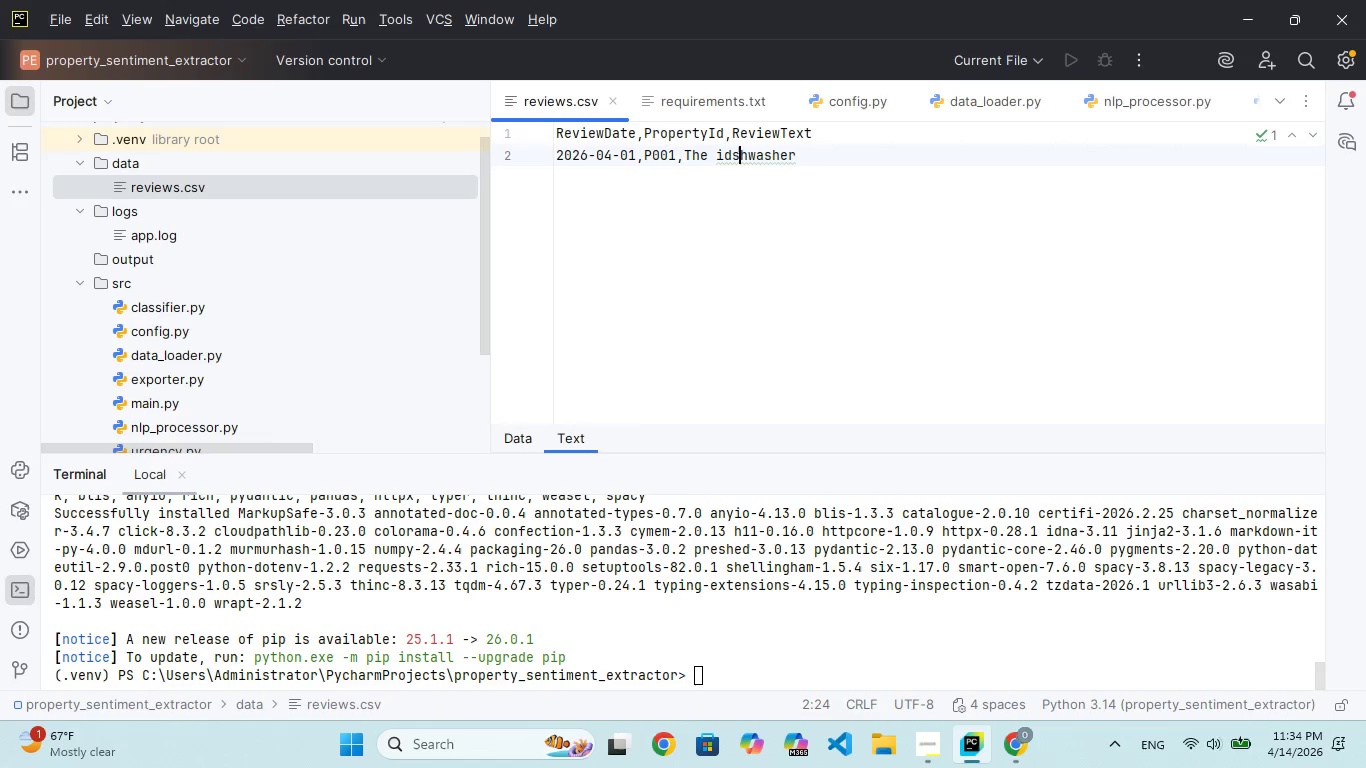 
key(ArrowLeft)
 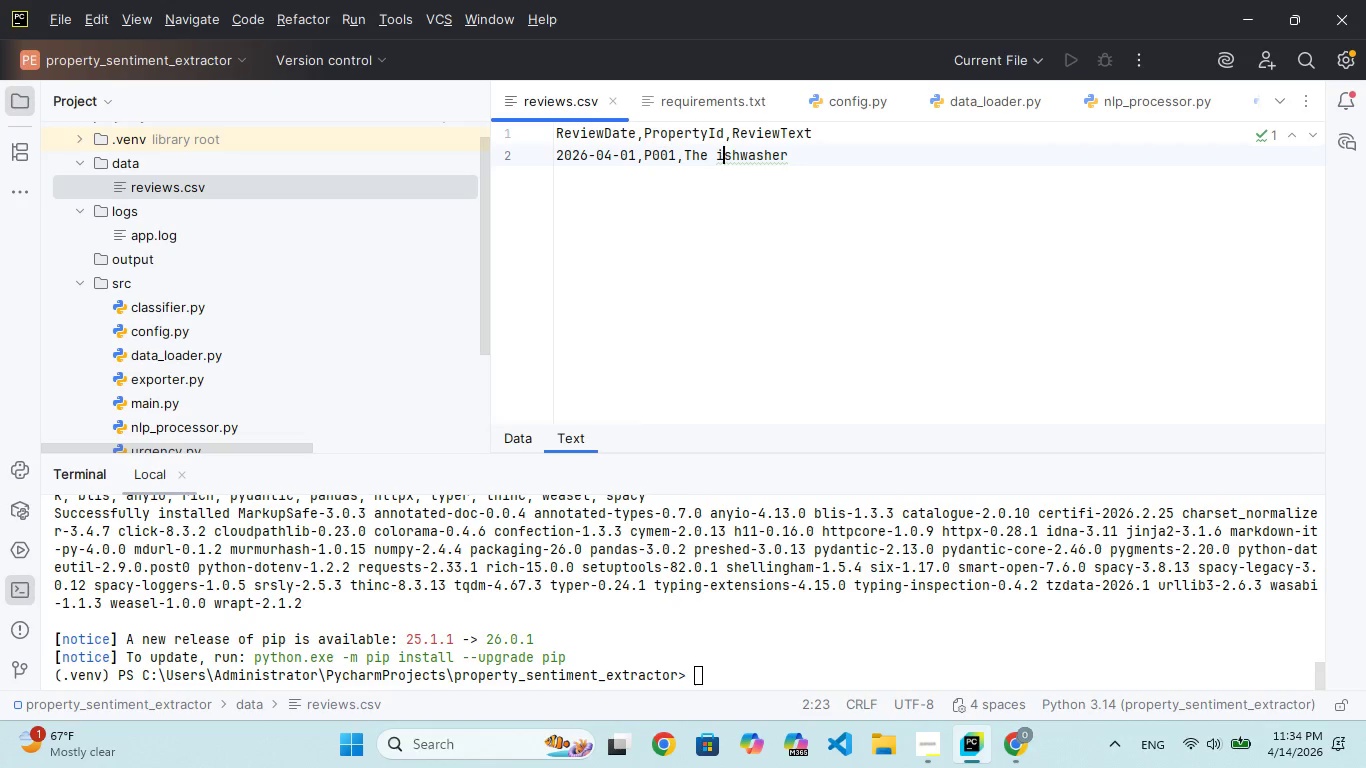 
key(Backspace)
key(Backspace)
type(di)
 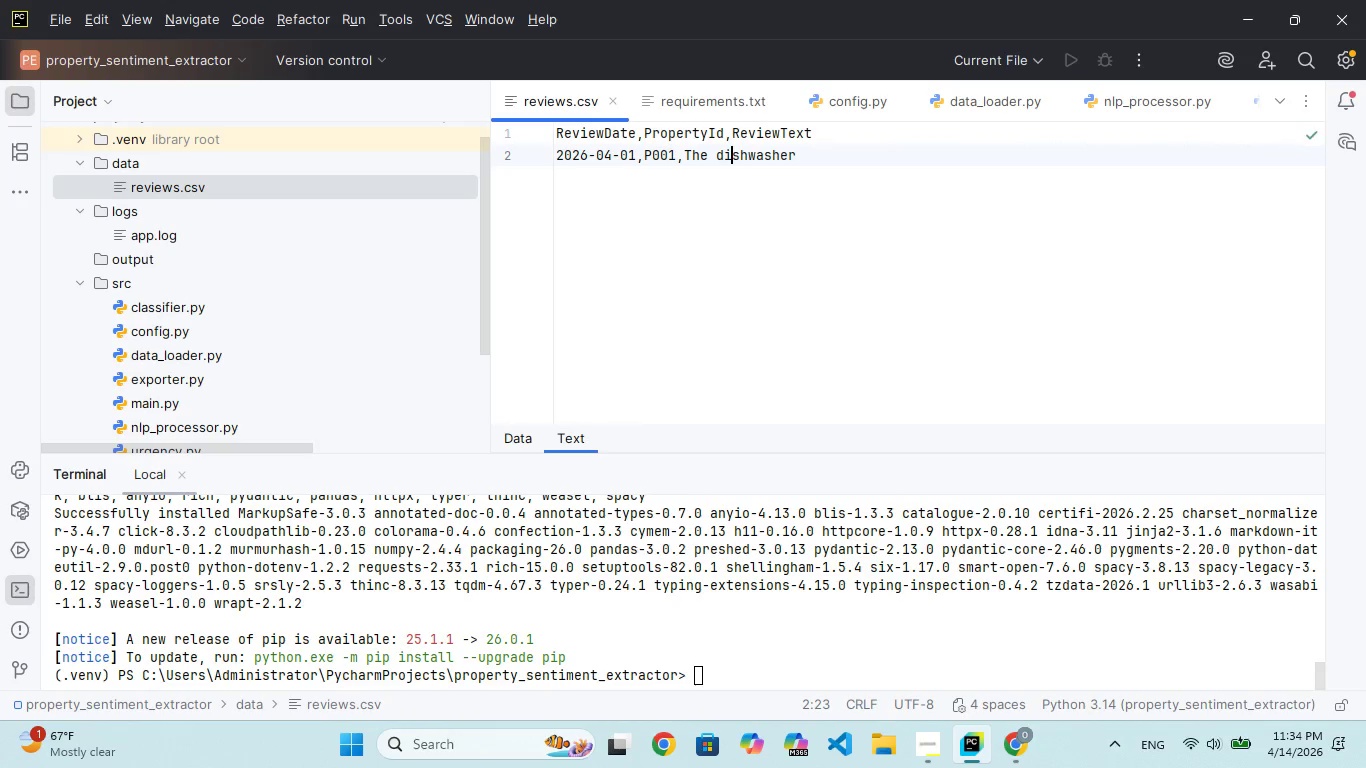 
hold_key(key=ArrowRight, duration=0.8)
 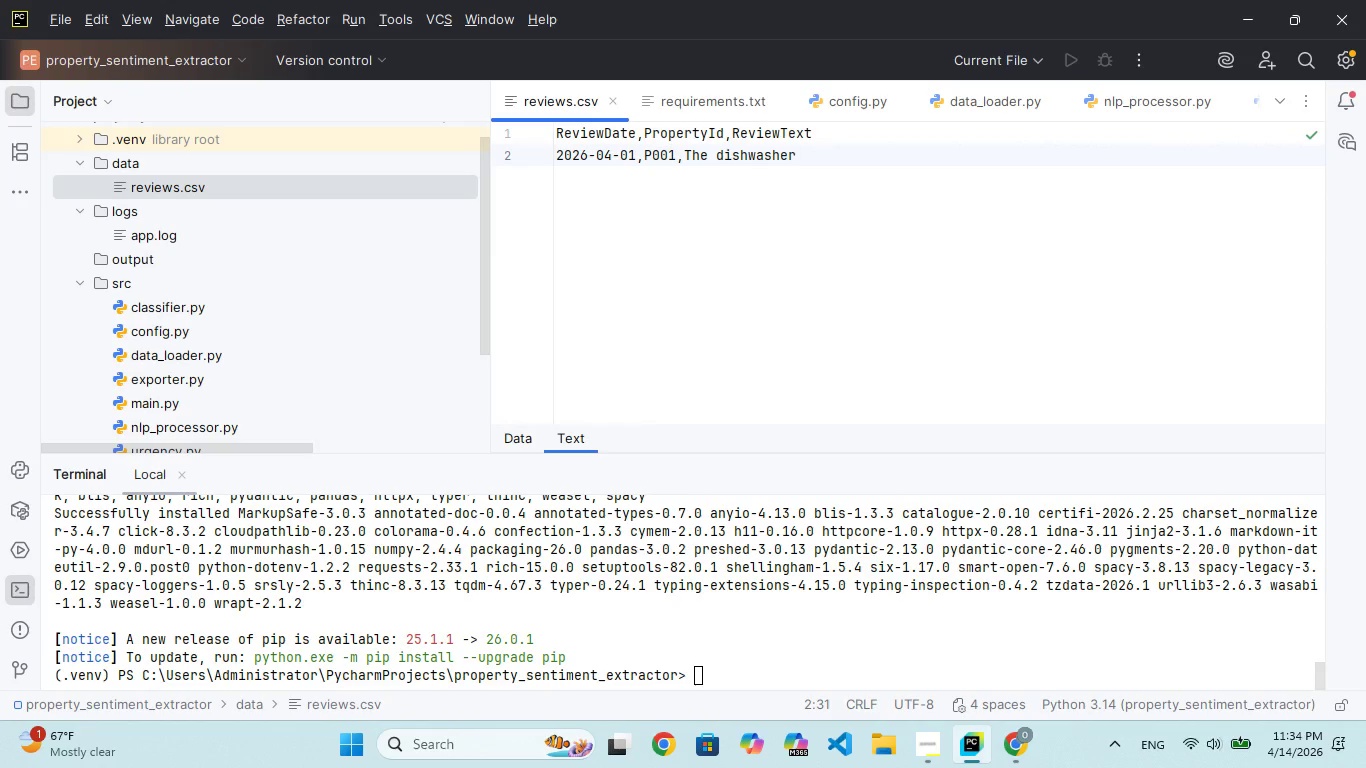 
type( i broen )
key(Backspace)
type(and leakng water)
 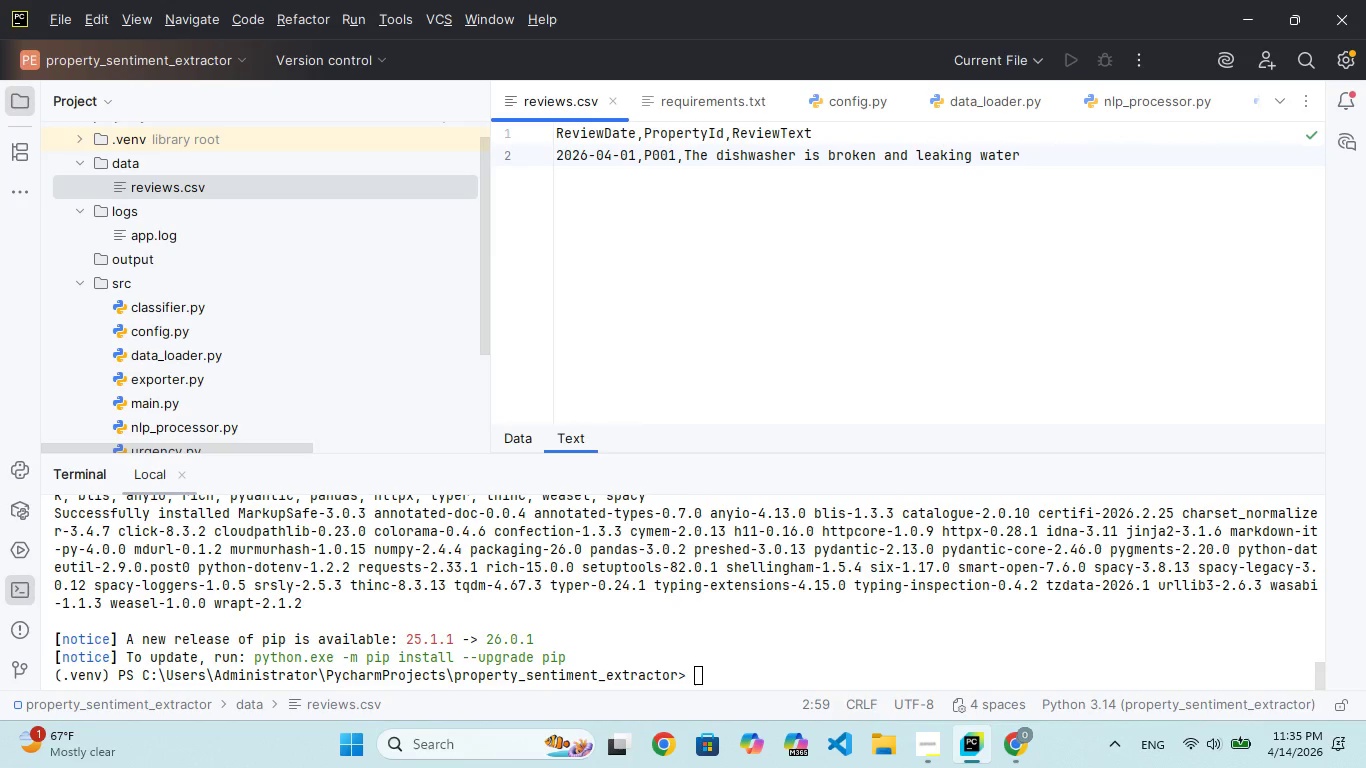 
hold_key(key=S, duration=0.34)
 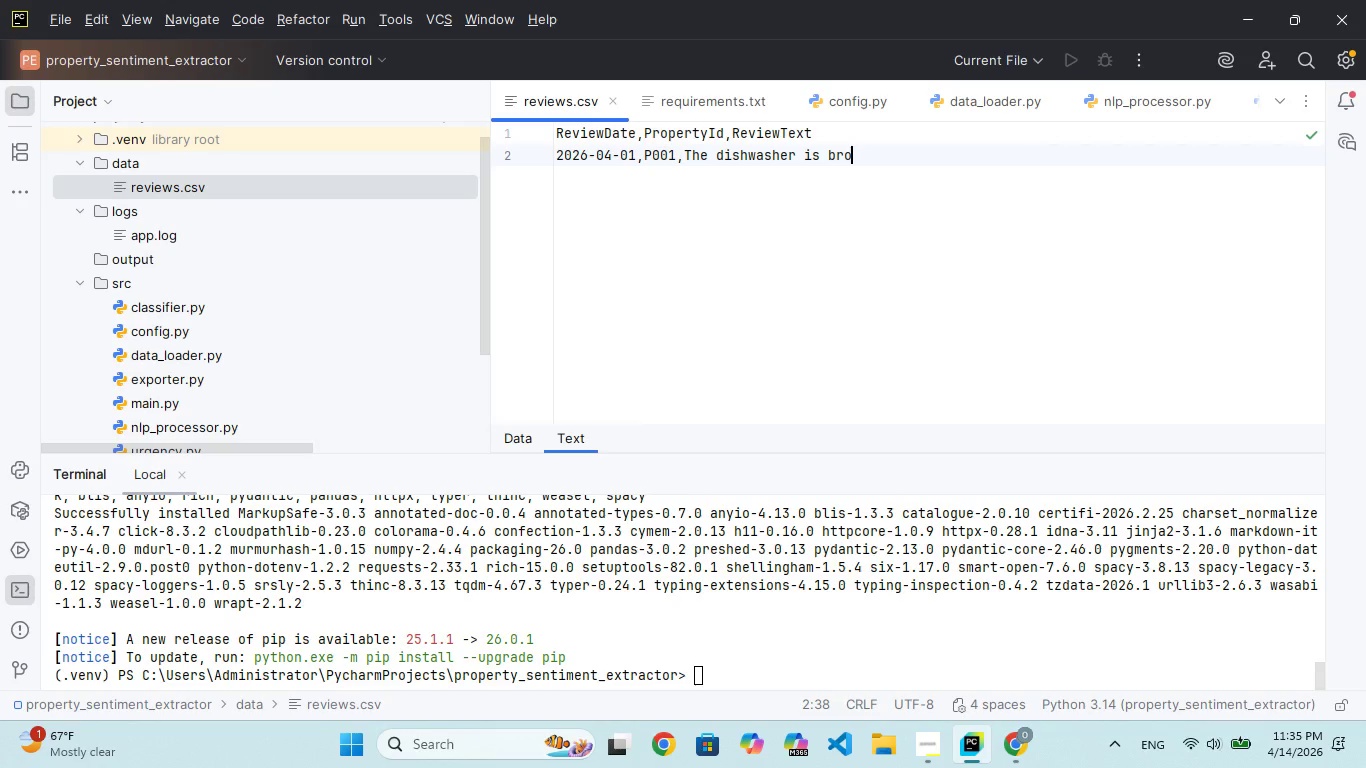 
key(Enter)
 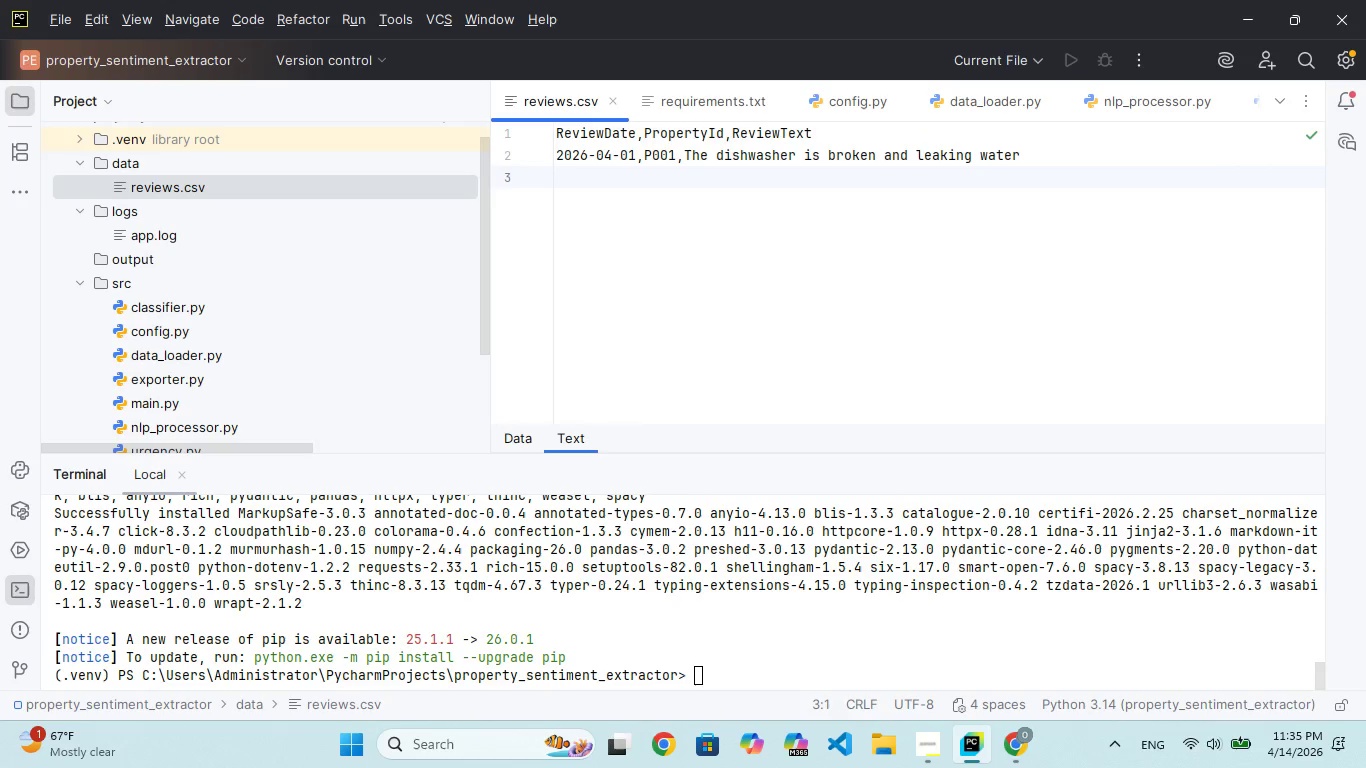 
type(2026-04-)
 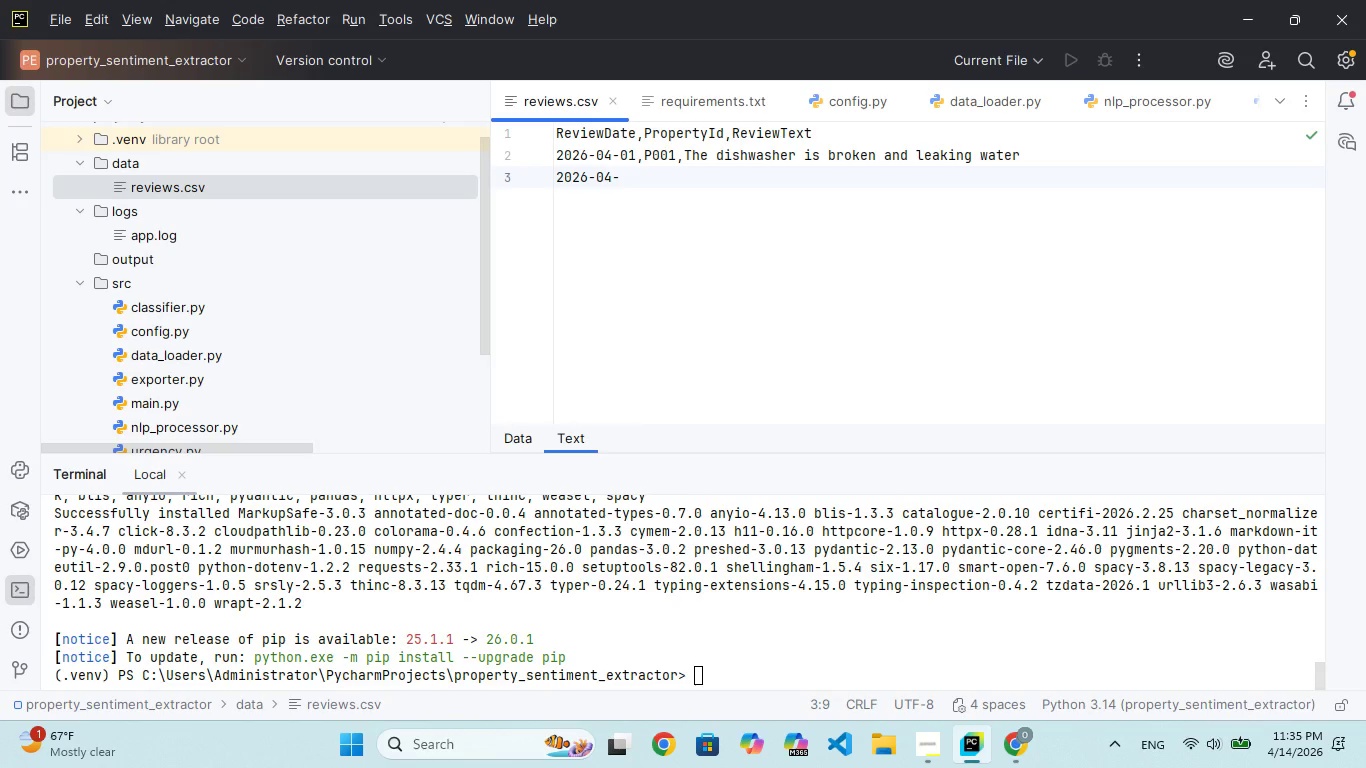 
type(02,P002,Beaut)
 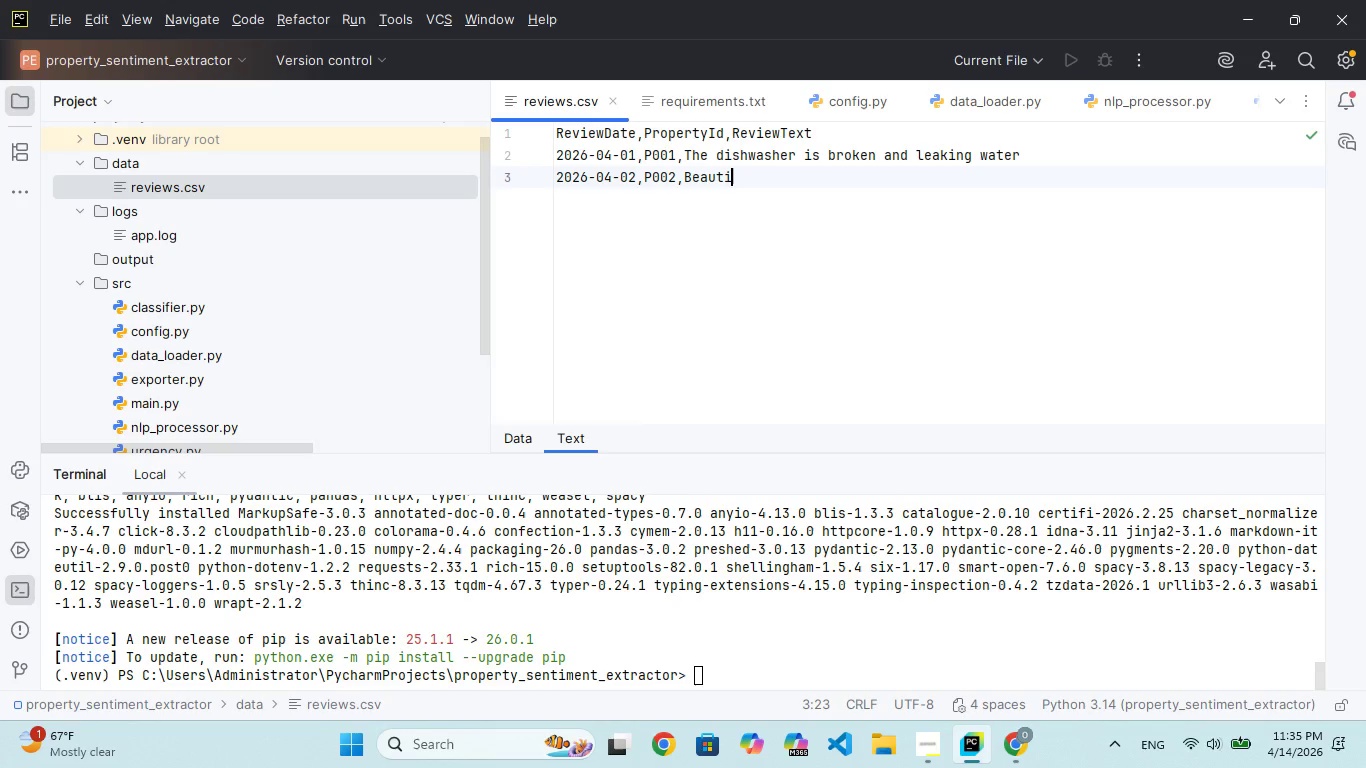 
hold_key(key=I, duration=0.31)
 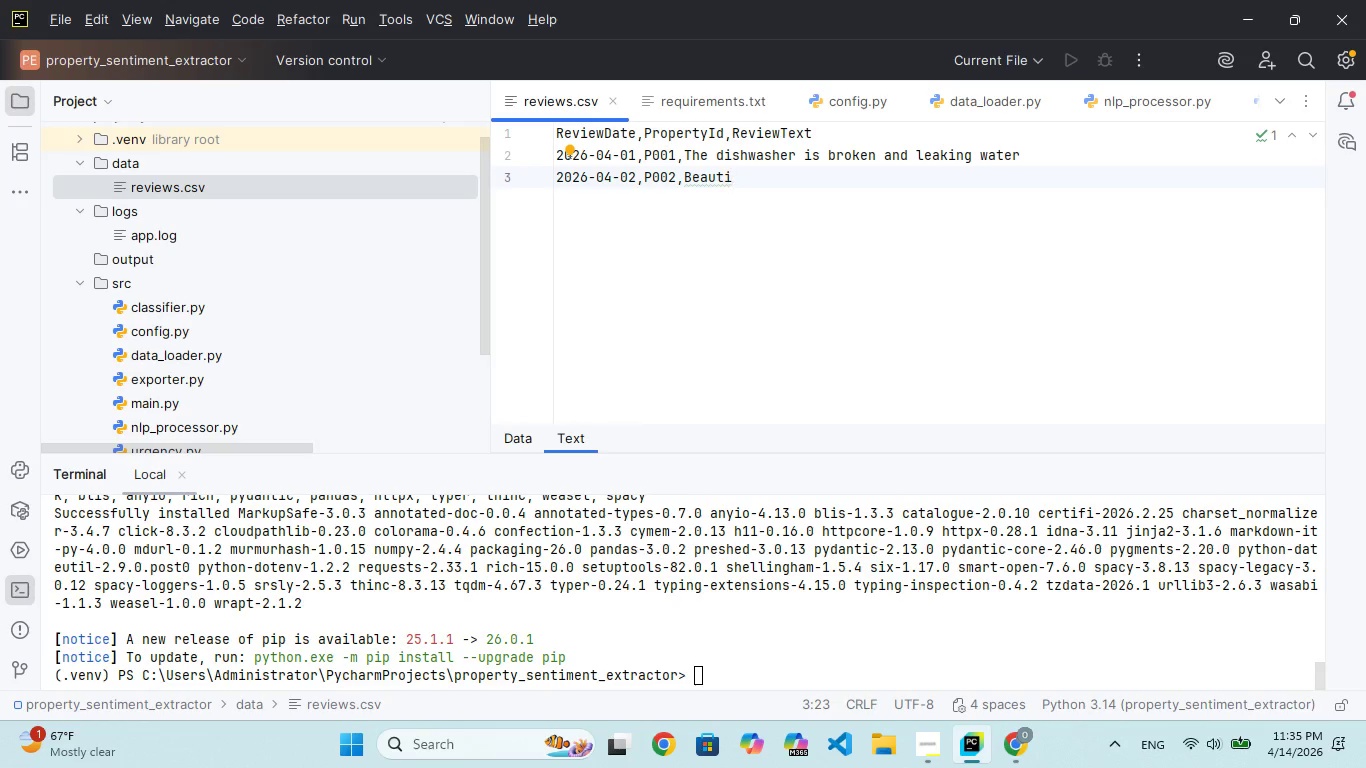 
type(fl view but te so h )
 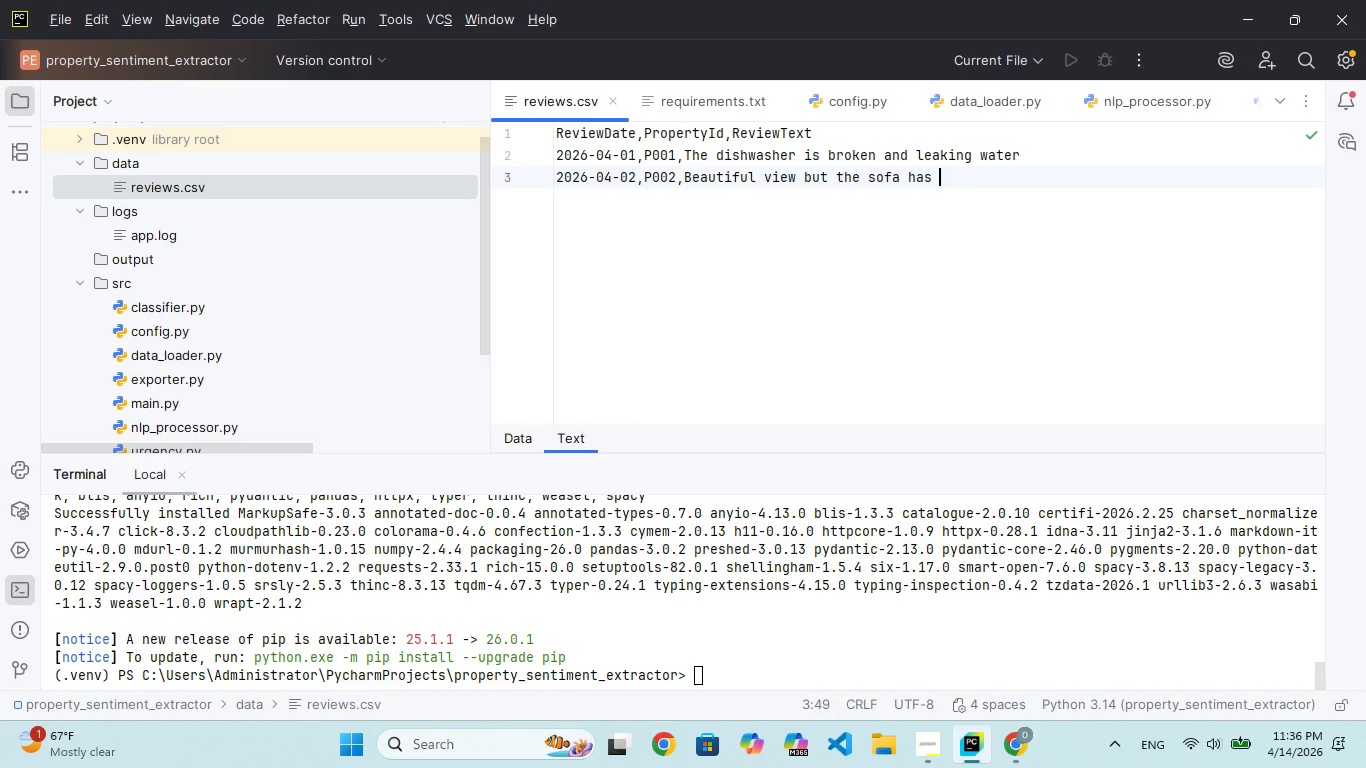 
hold_key(key=A, duration=0.31)
 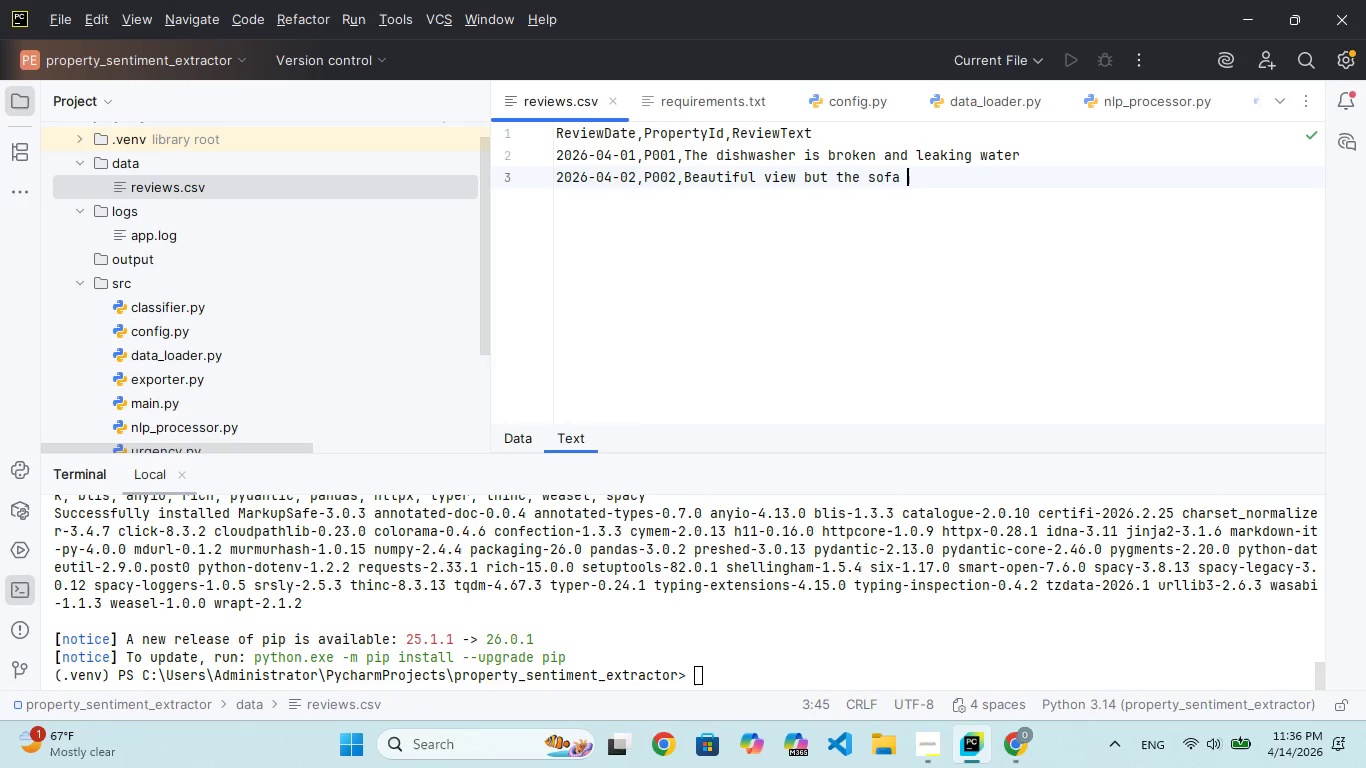 
hold_key(key=A, duration=0.36)
 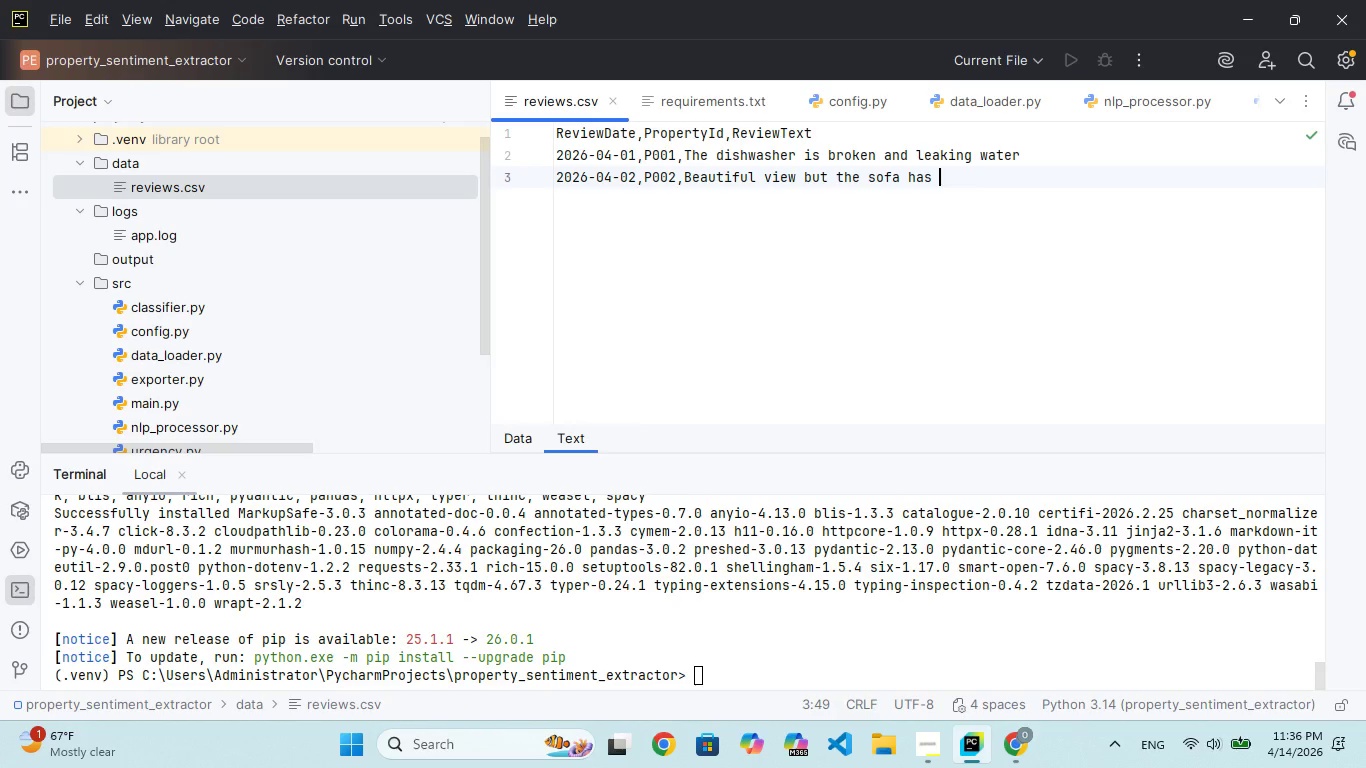 
hold_key(key=S, duration=0.31)
 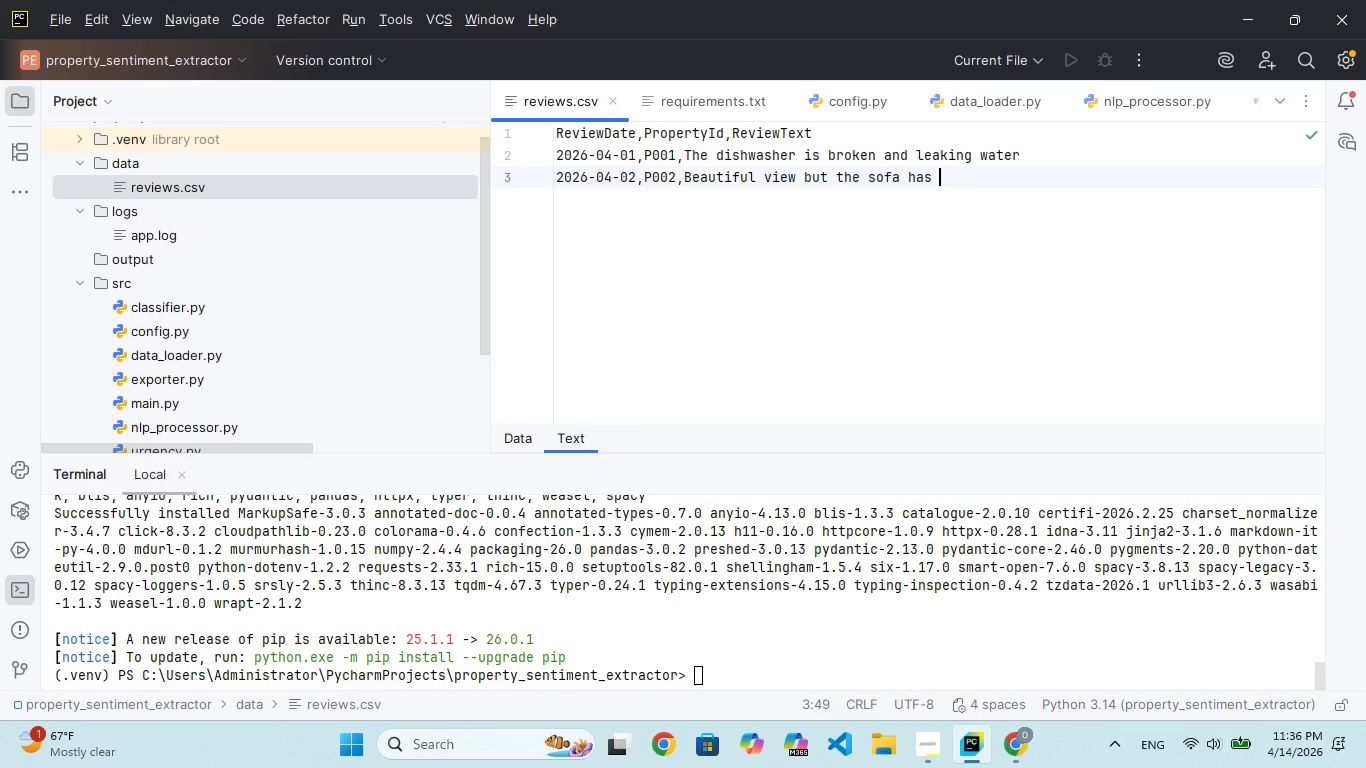 
type(scratches)
 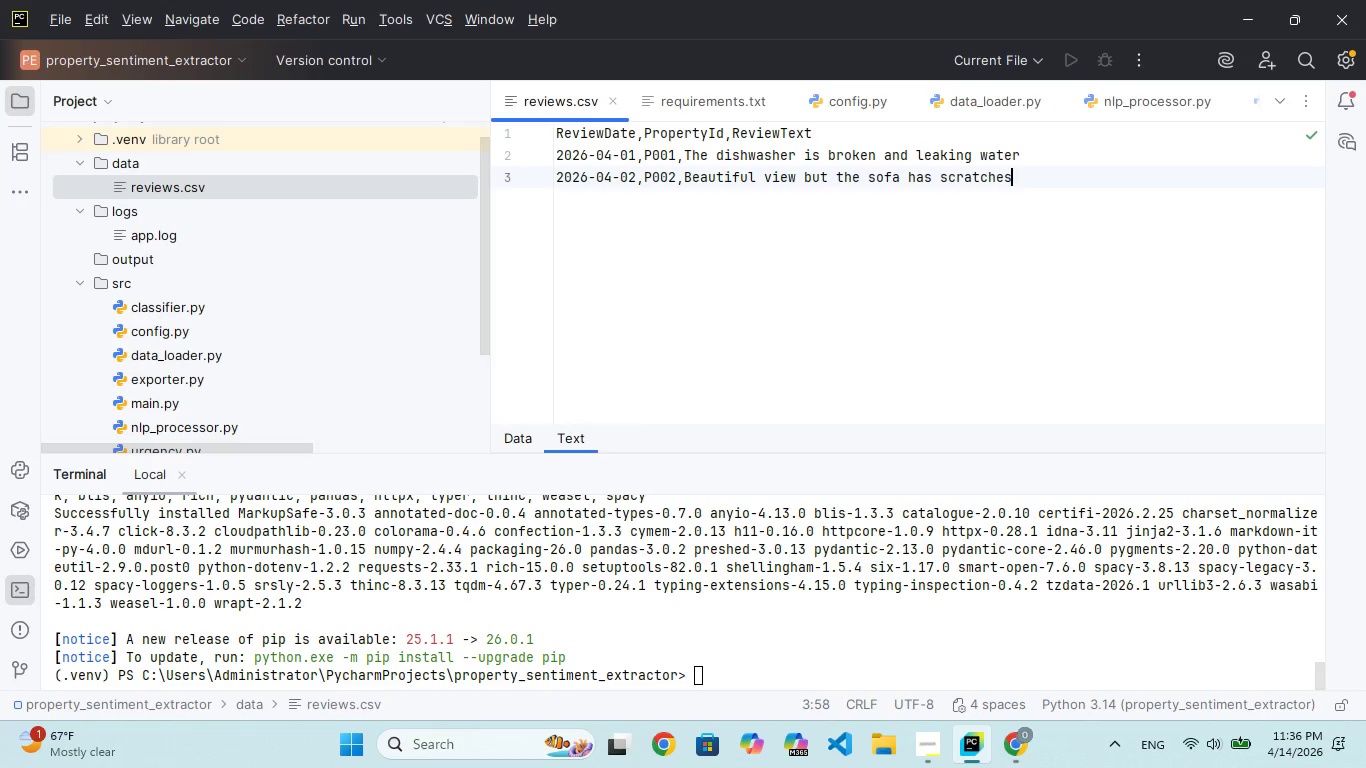 
key(Enter)
 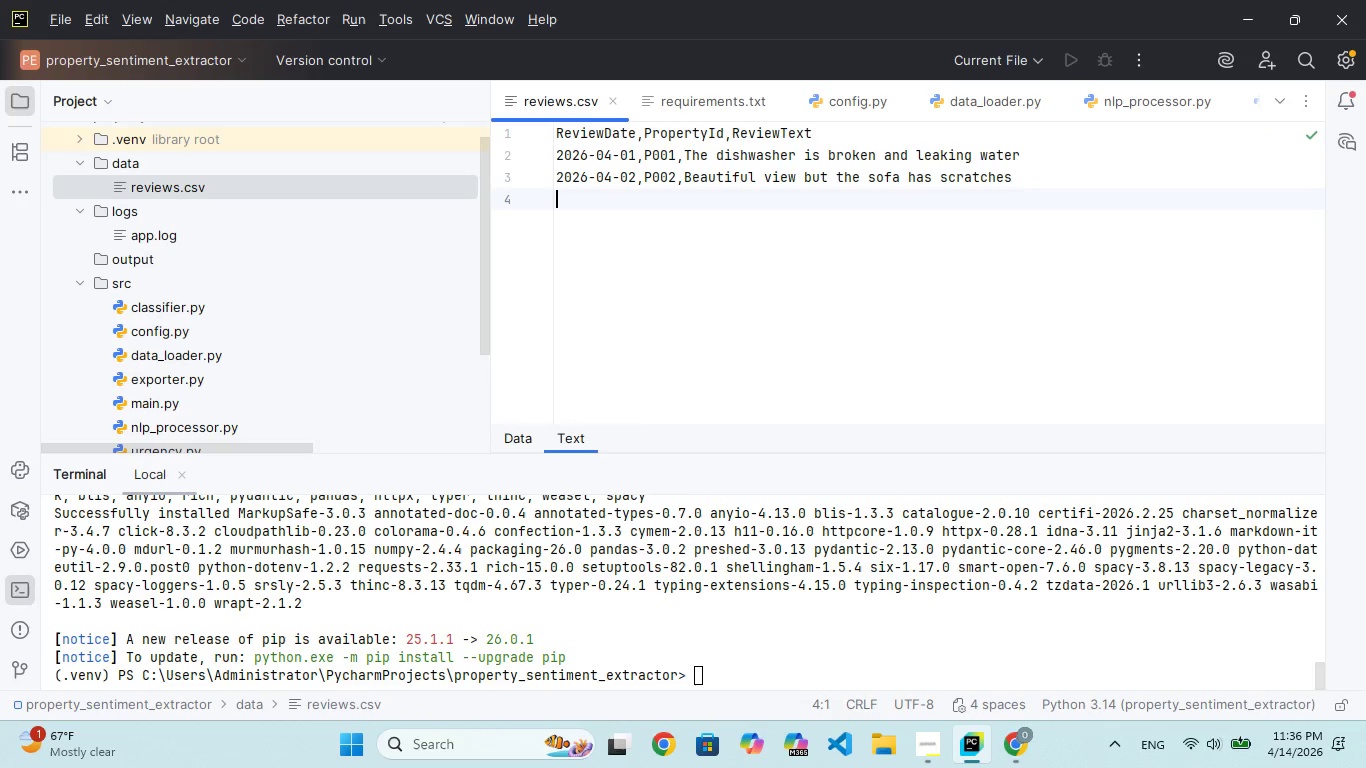 
type(2026-04=)
key(Backspace)
type(-)
 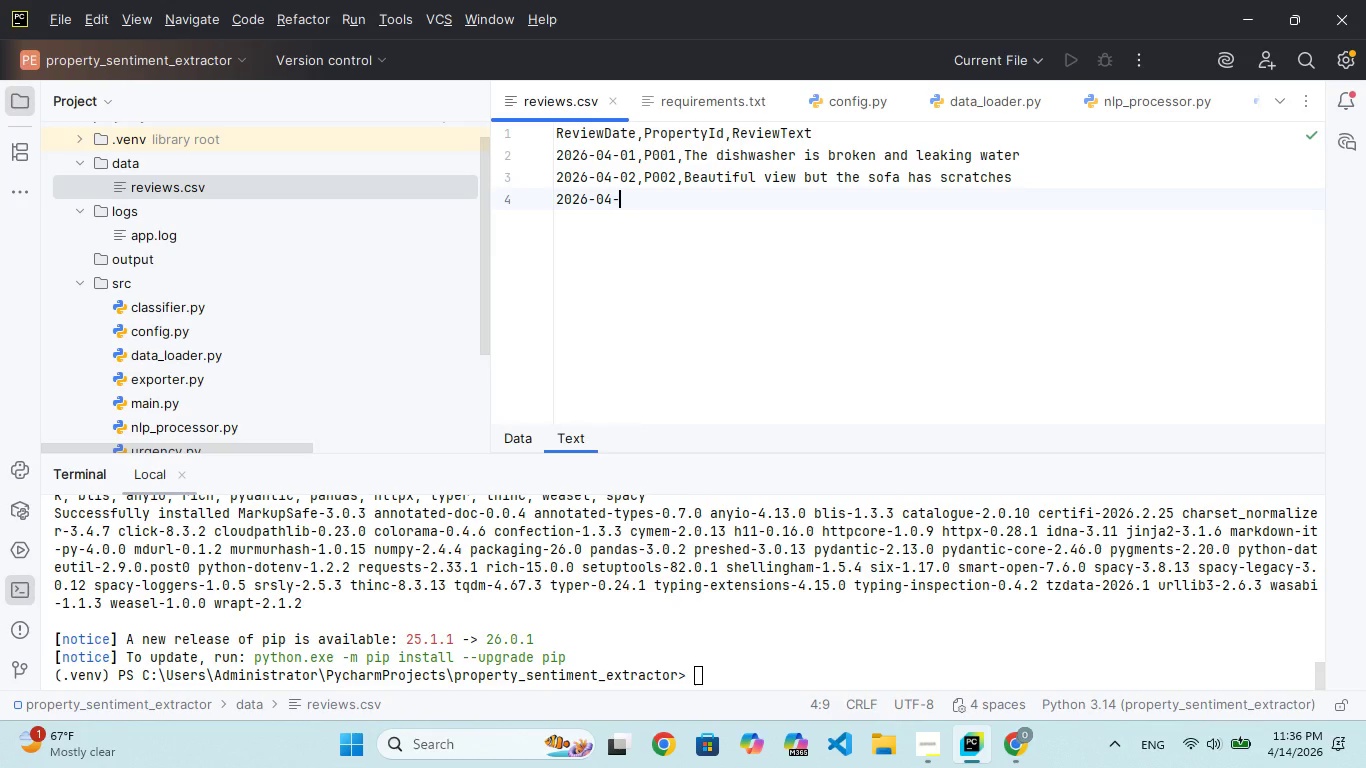 
hold_key(key=0, duration=0.39)
 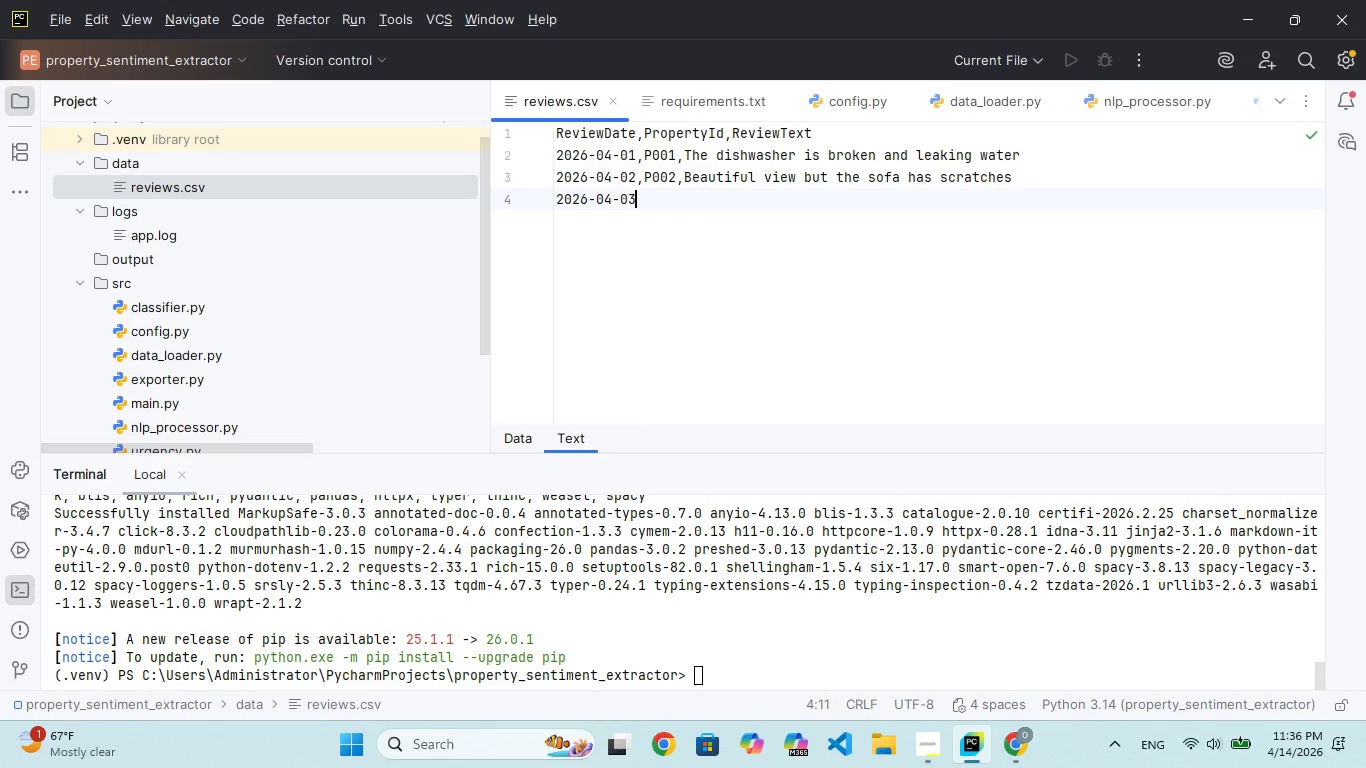 
key(3)
 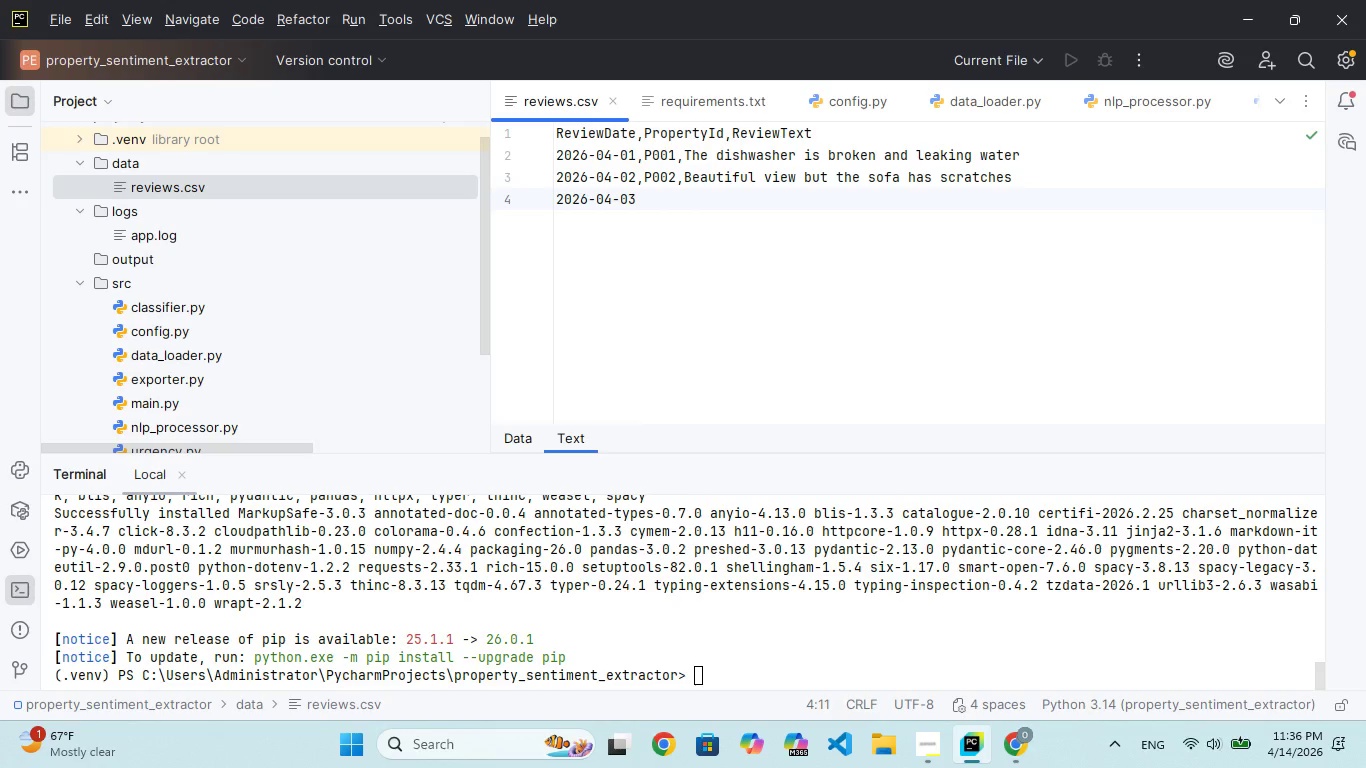 
key(Period)
 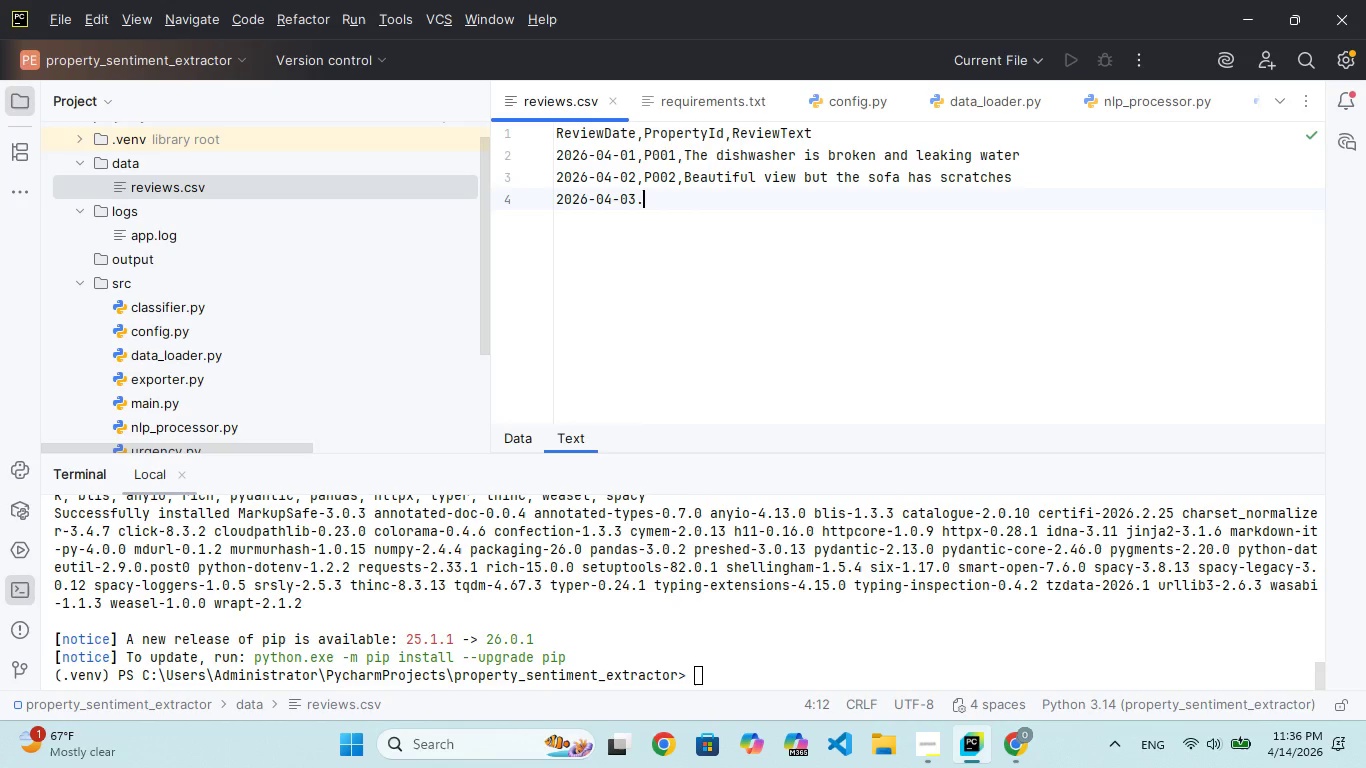 
key(CapsLock)
 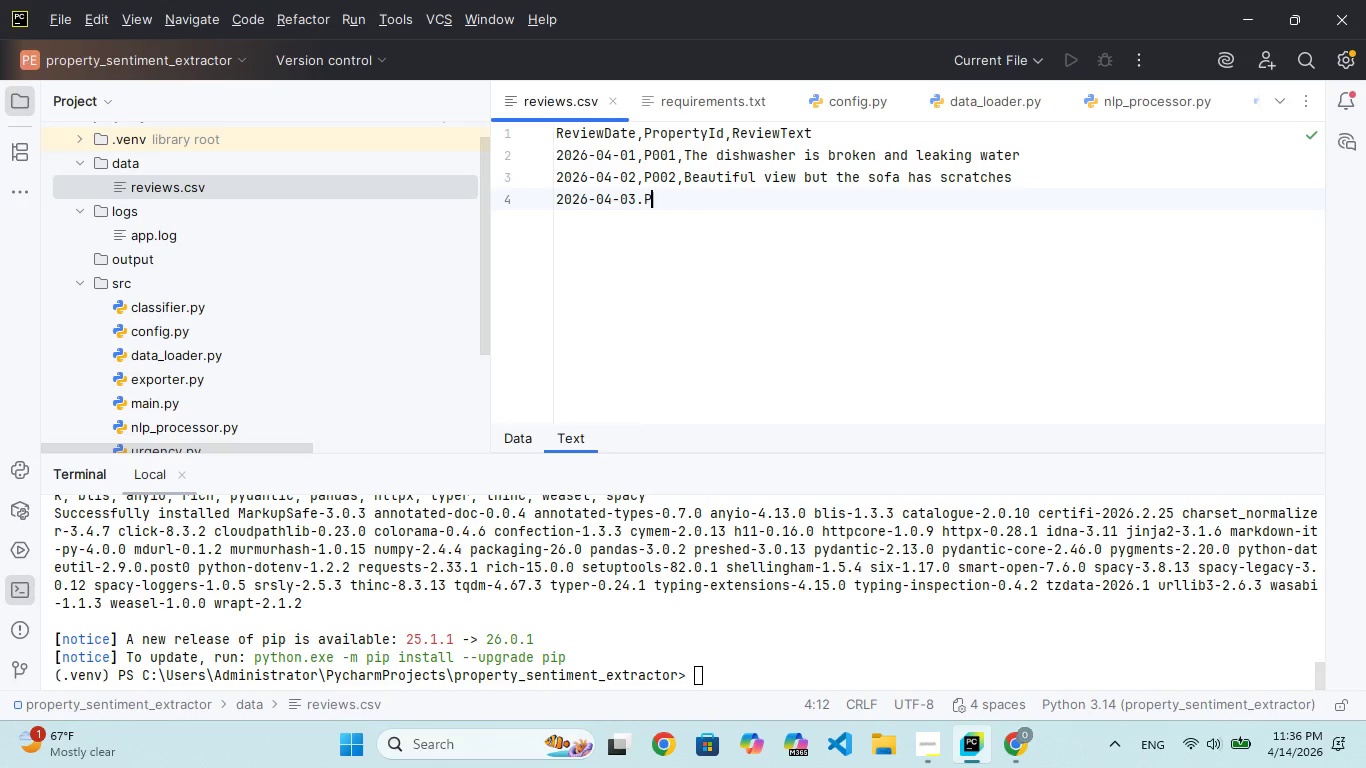 
key(P)
 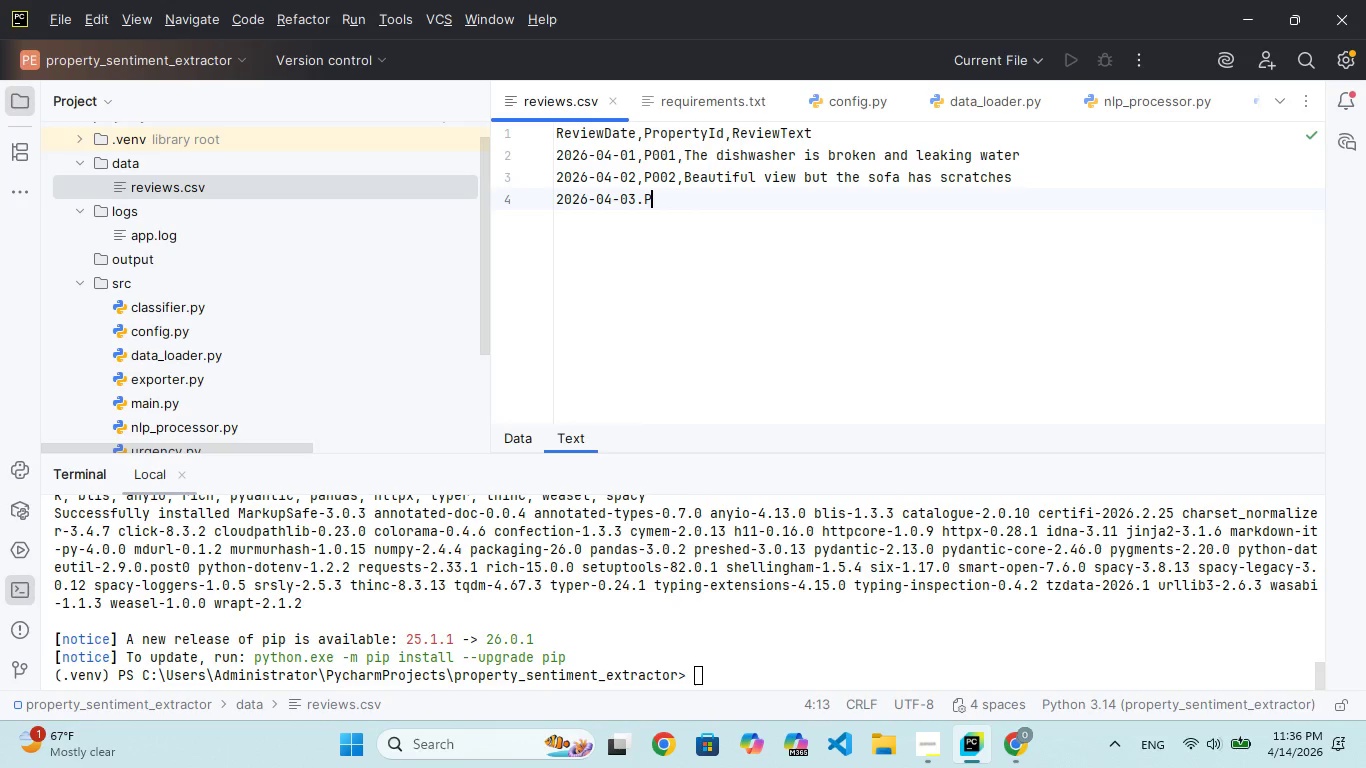 
key(CapsLock)
 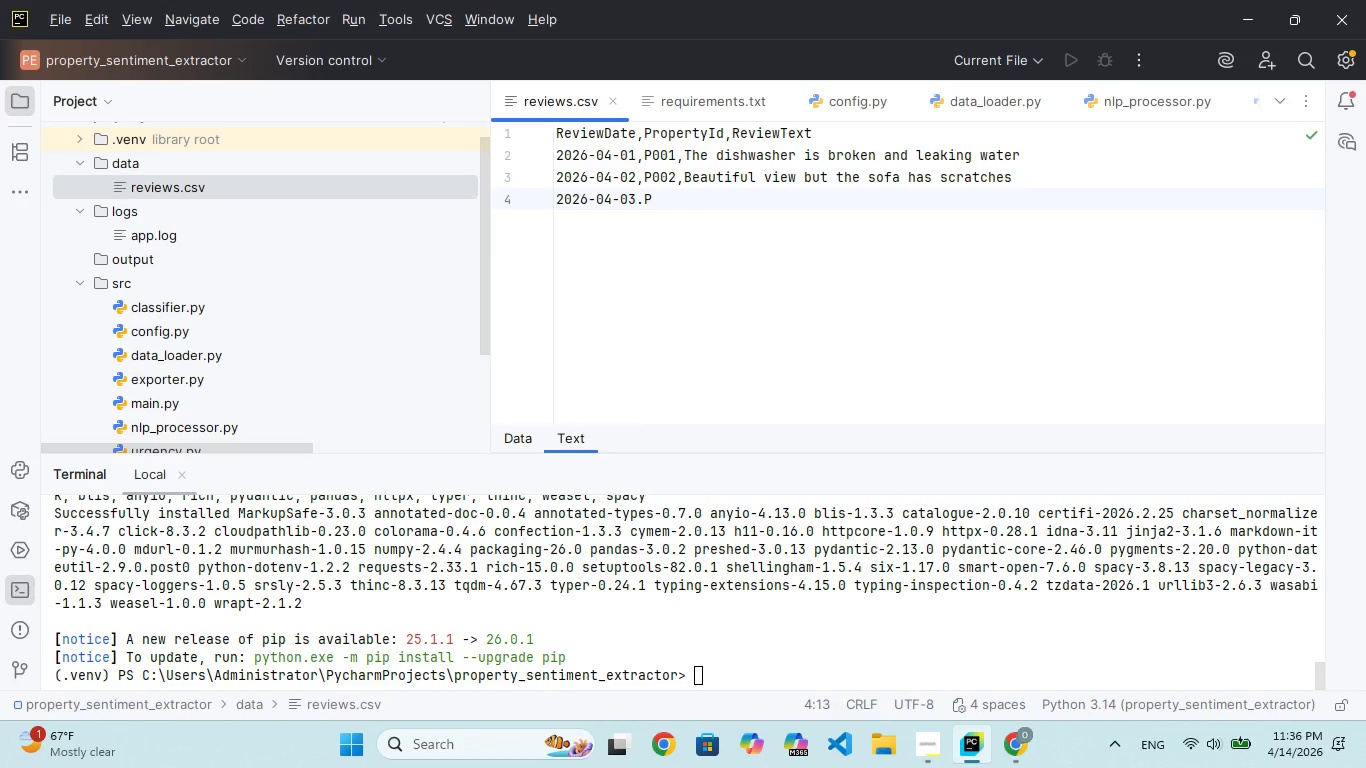 
type(003, [Home])
 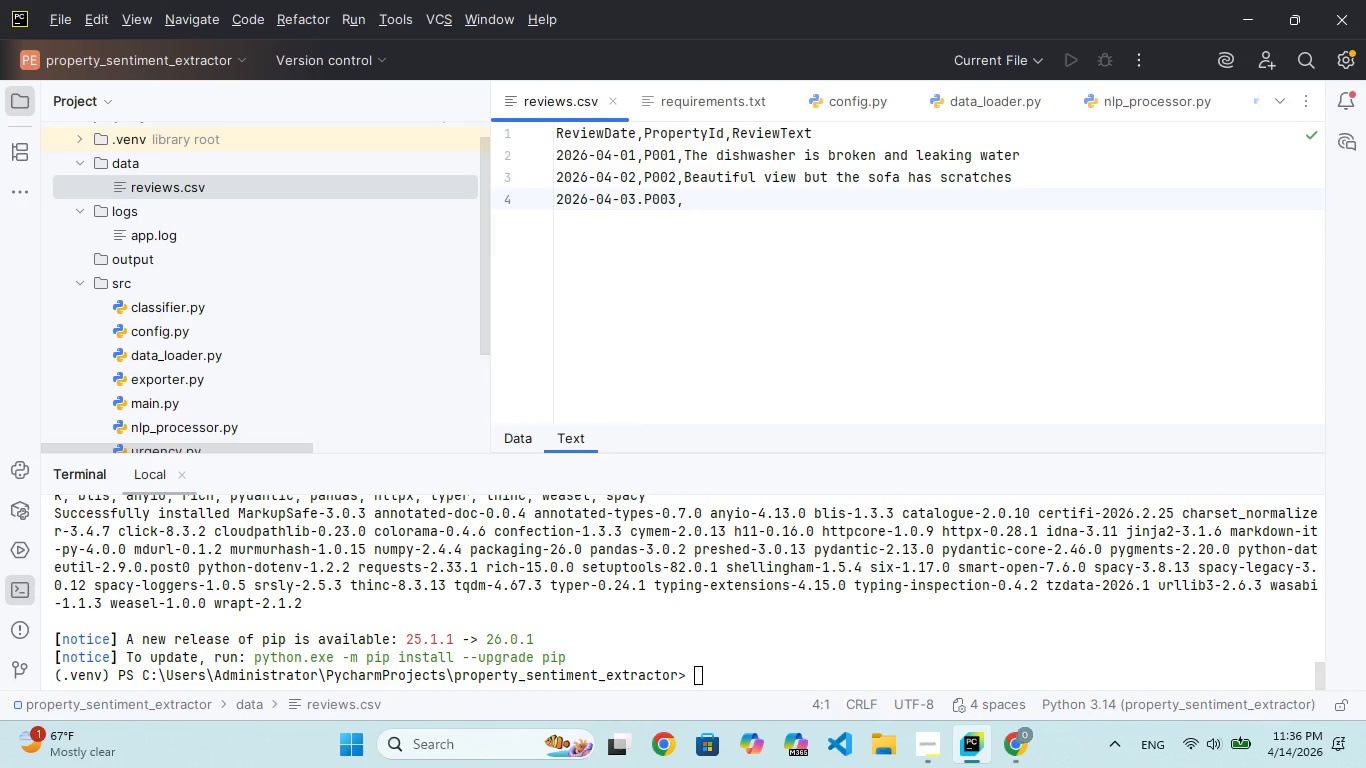 
hold_key(key=ArrowRight, duration=1.03)
 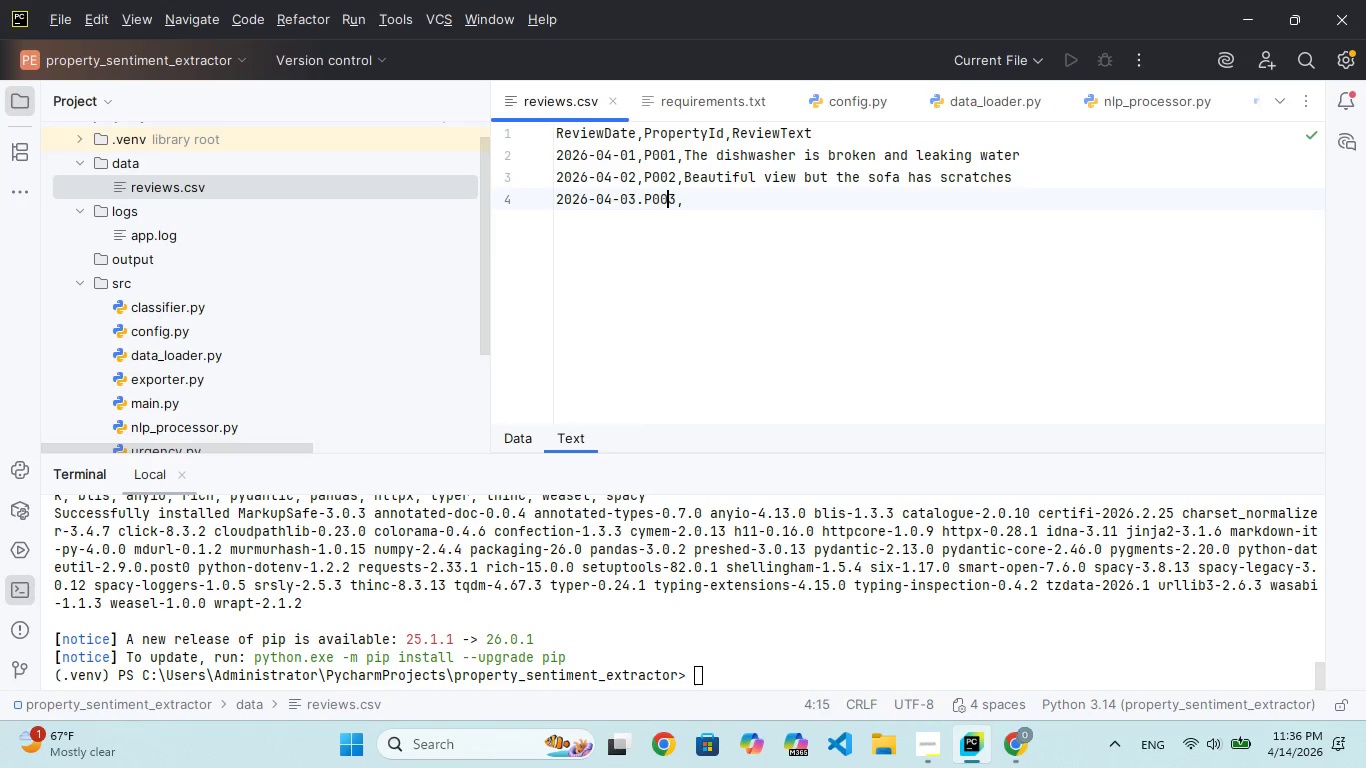 
key(ArrowRight)
 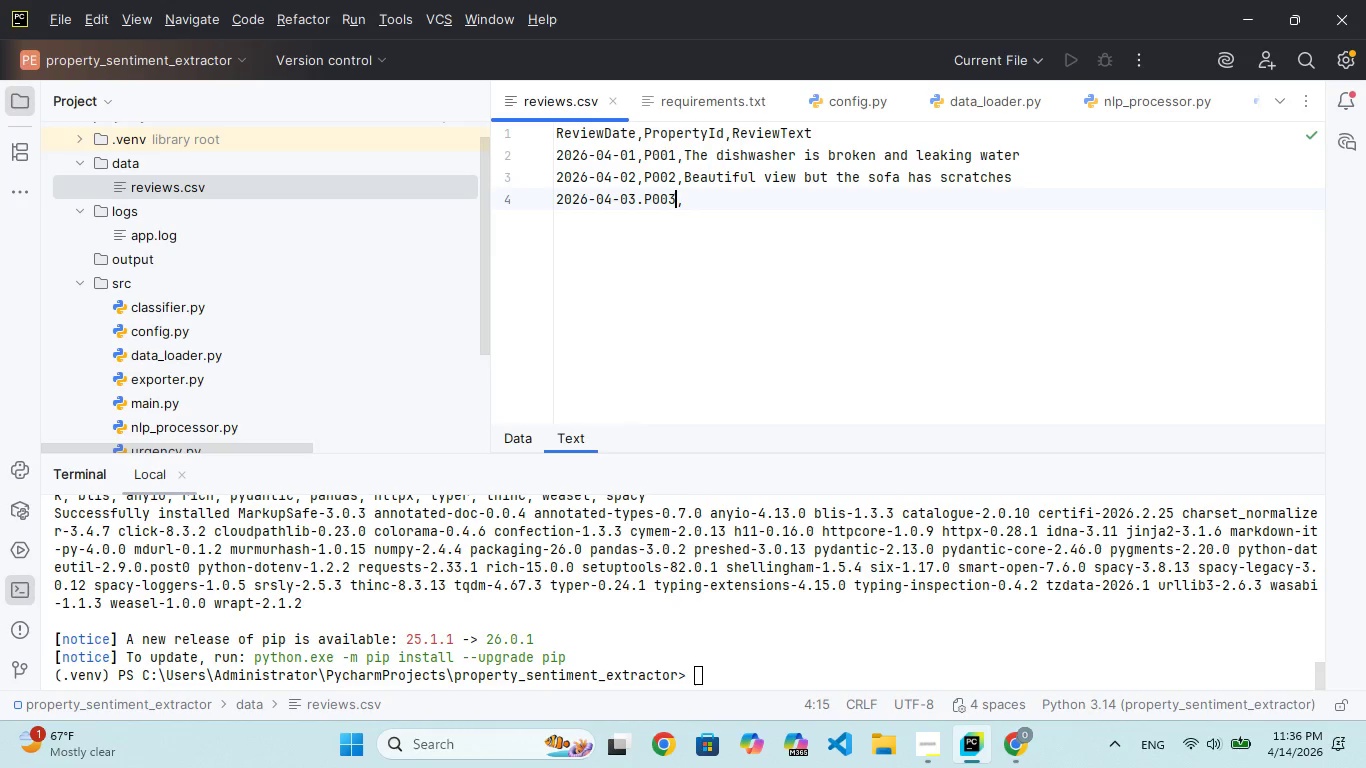 
key(ArrowRight)
 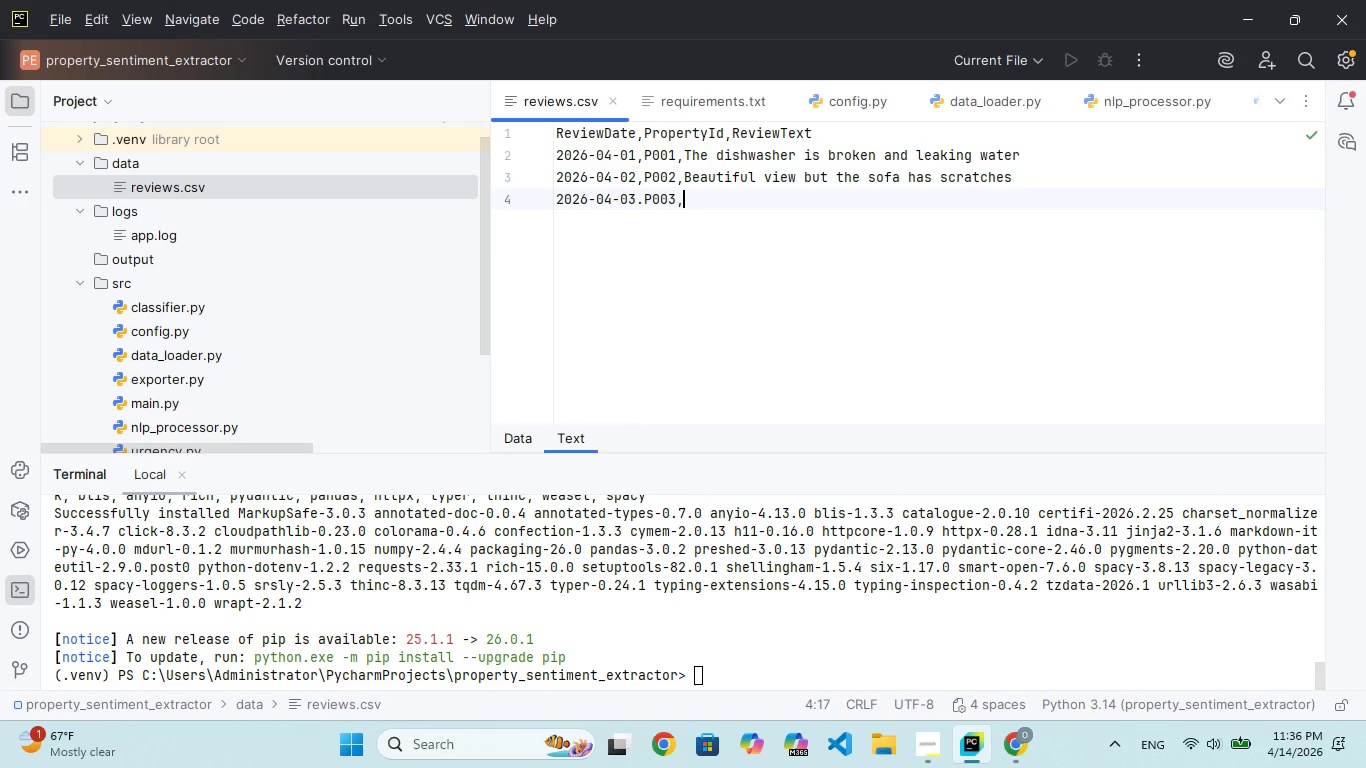 
type(T room w dirty d ba)
key(Backspace)
key(Backspace)
type(smelled bd)
 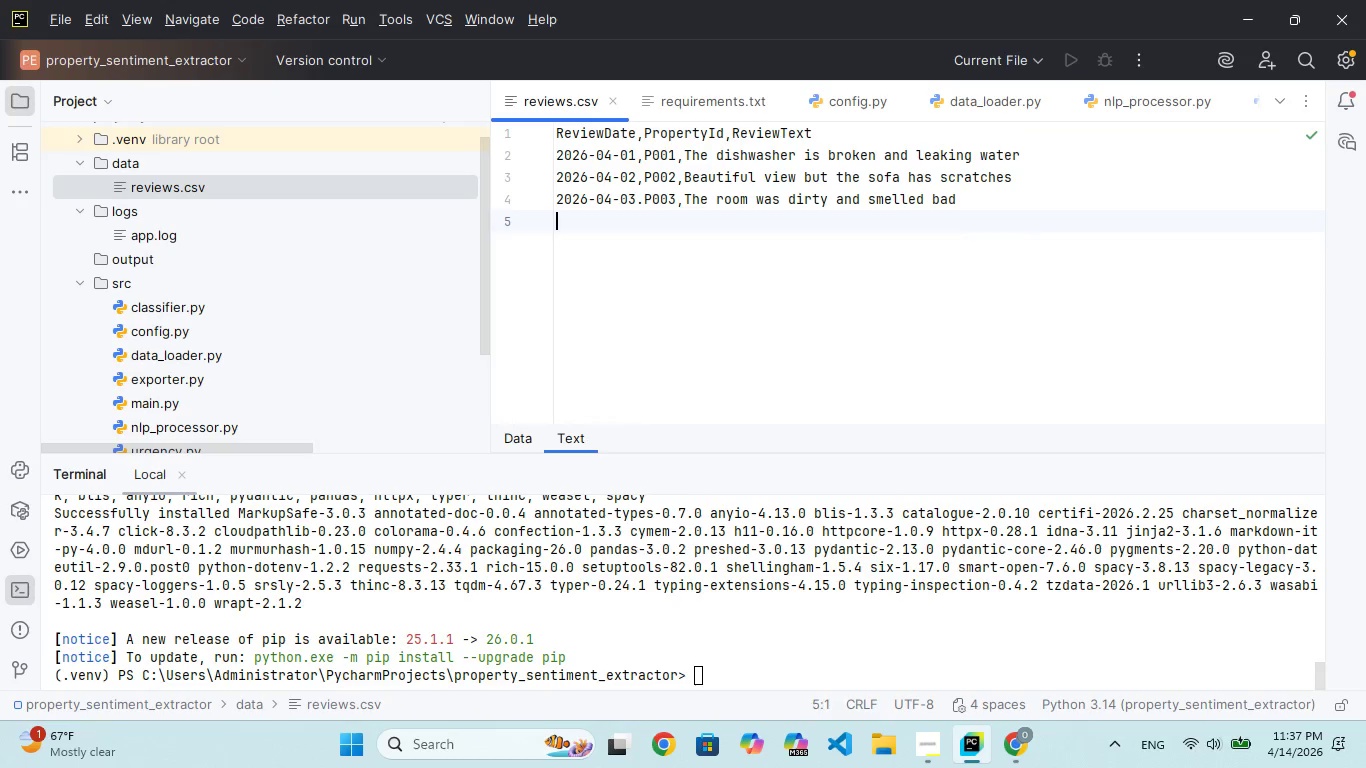 
hold_key(key=H, duration=0.33)
 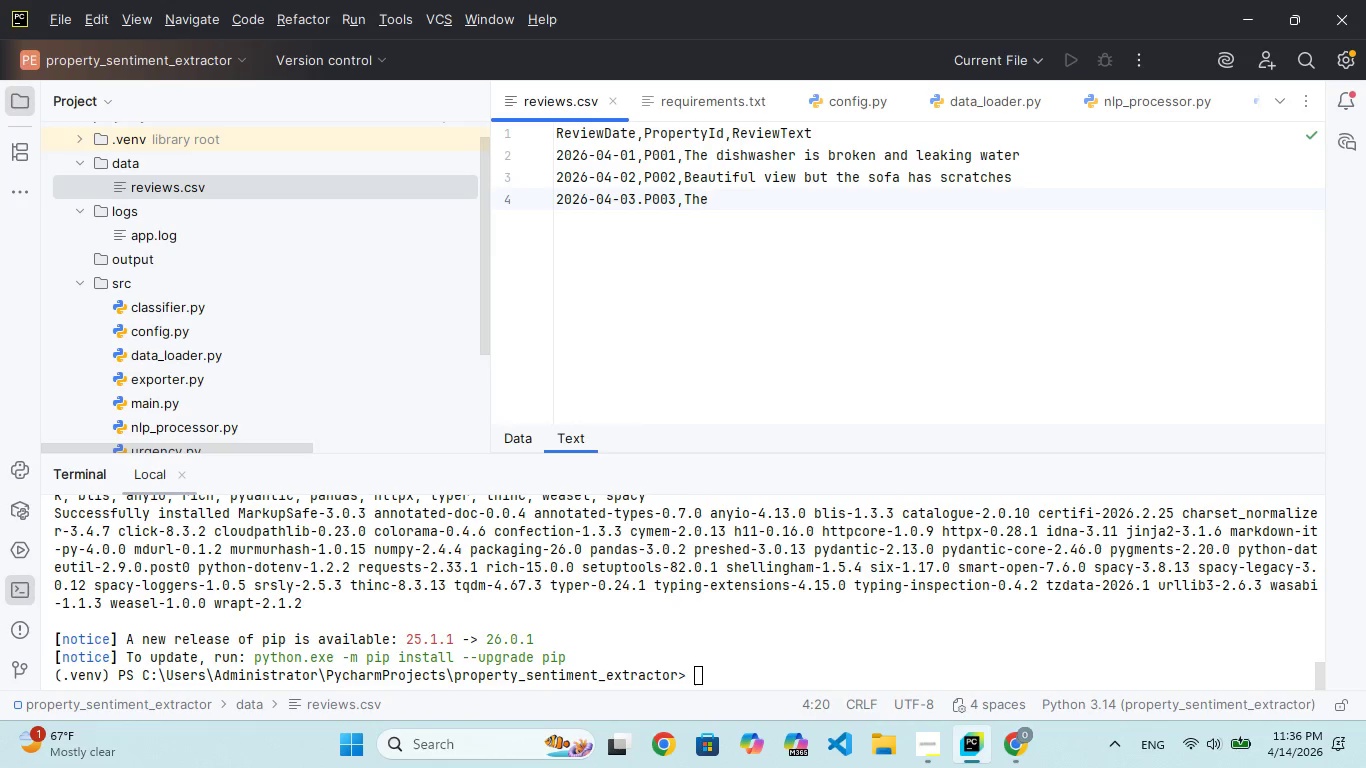 
hold_key(key=N, duration=0.31)
 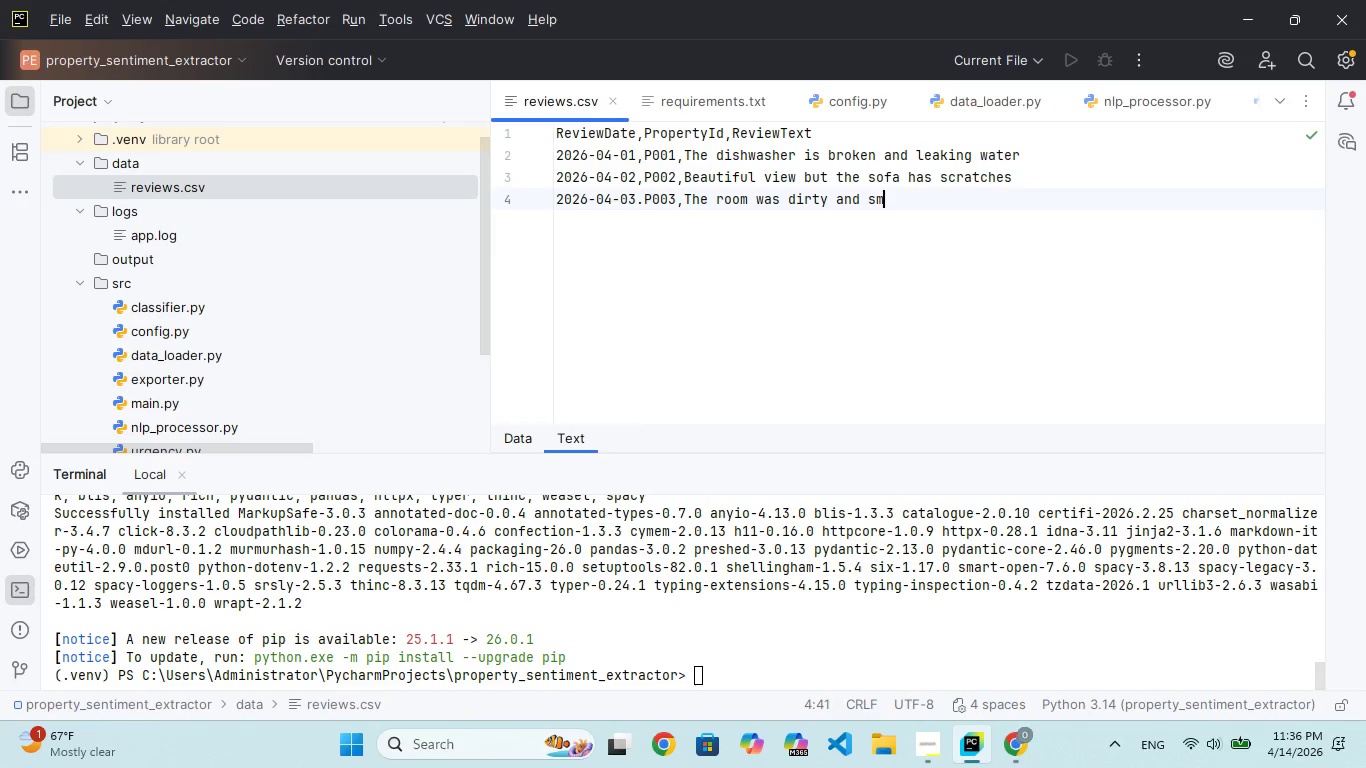 
hold_key(key=A, duration=0.41)
 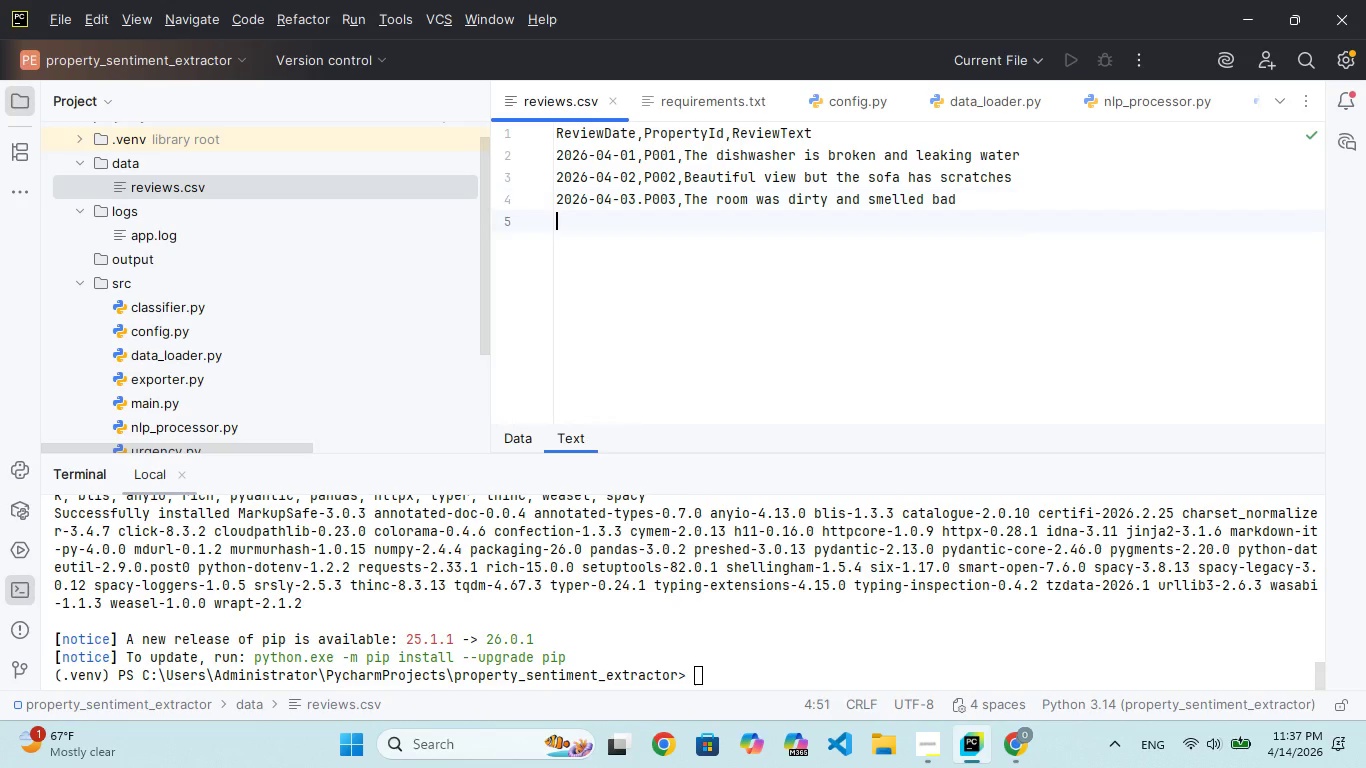 
key(Enter)
 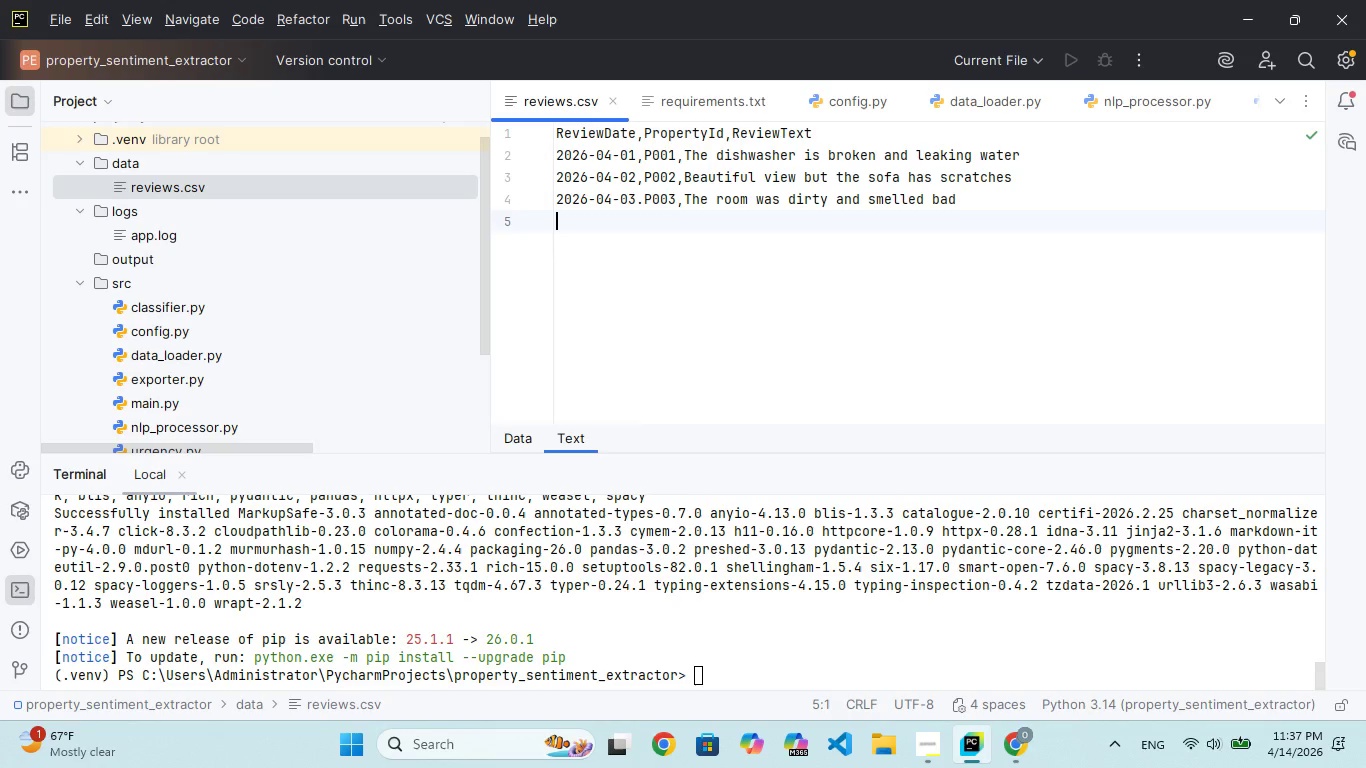 
type(2026-40)
key(Backspace)
type(-)
 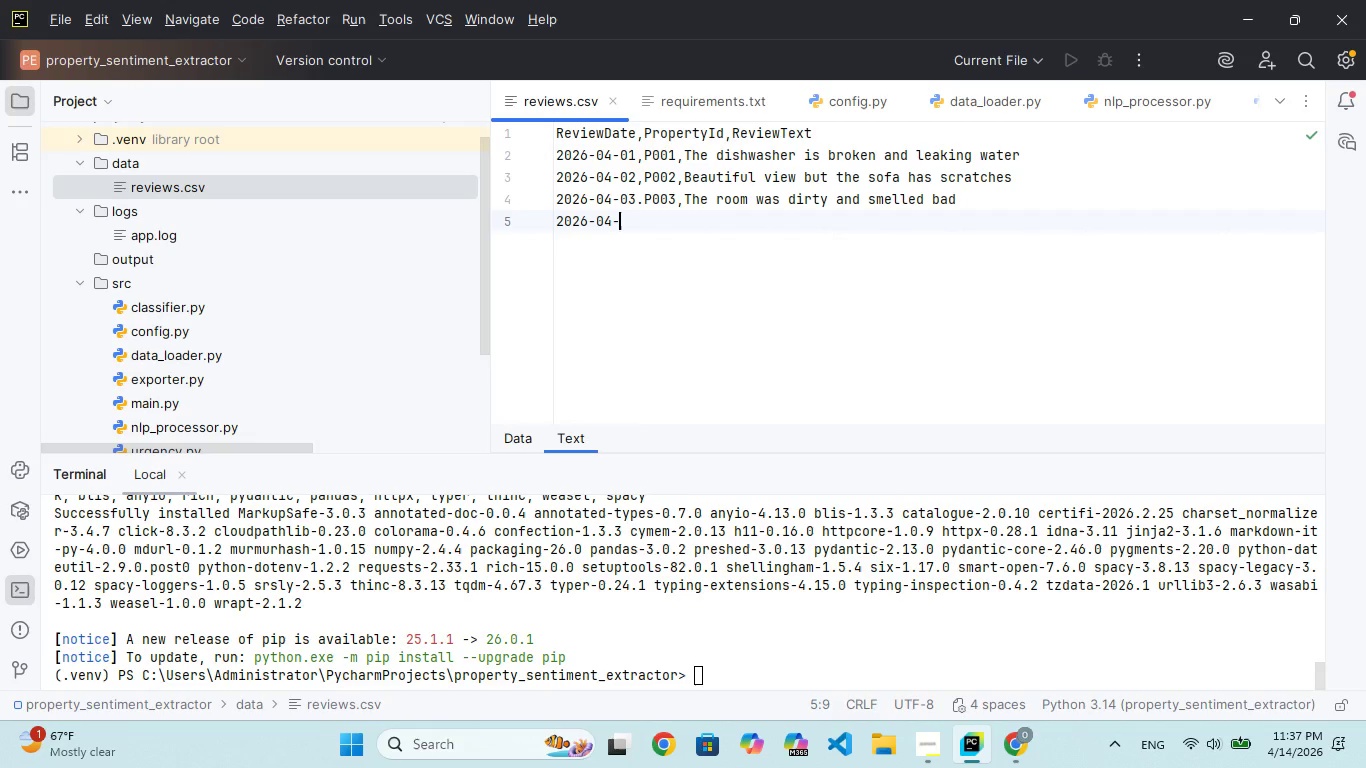 
wait(8.16)
 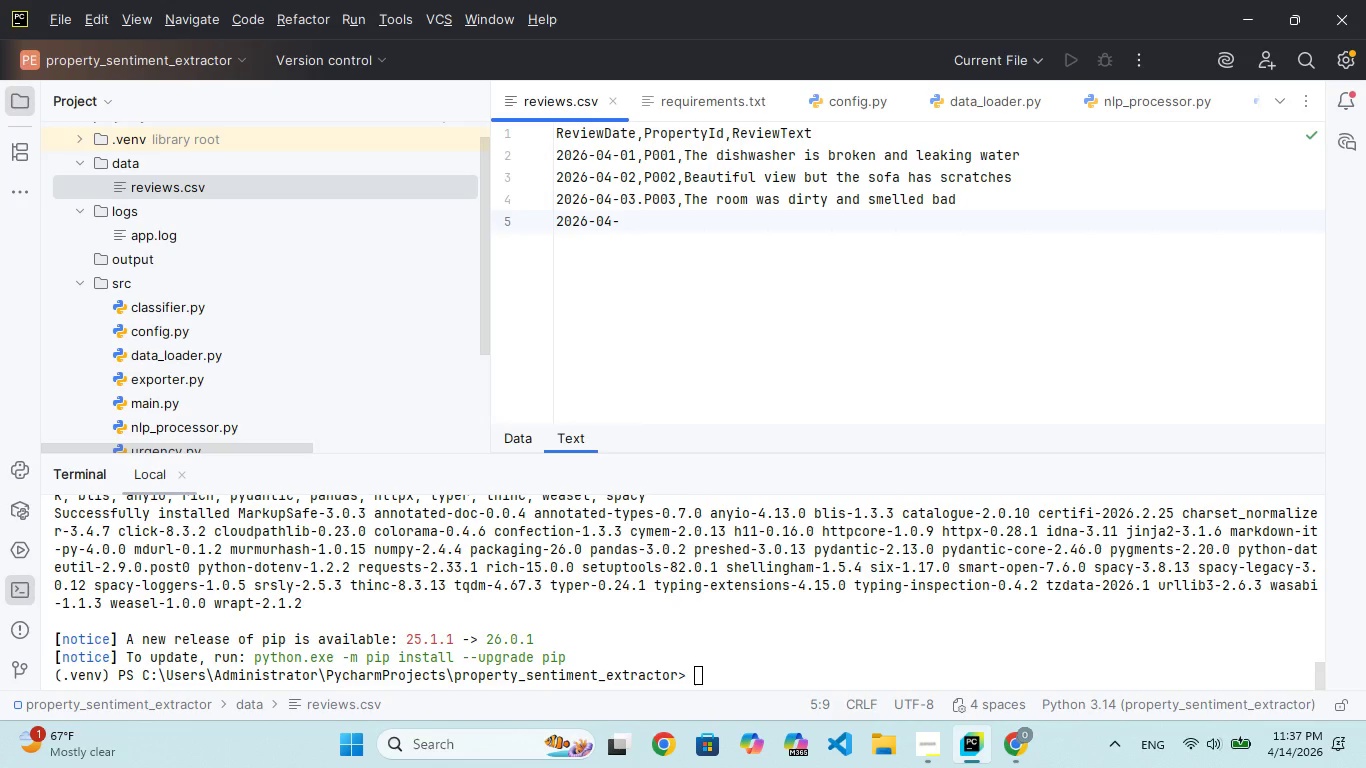 
type(04)
 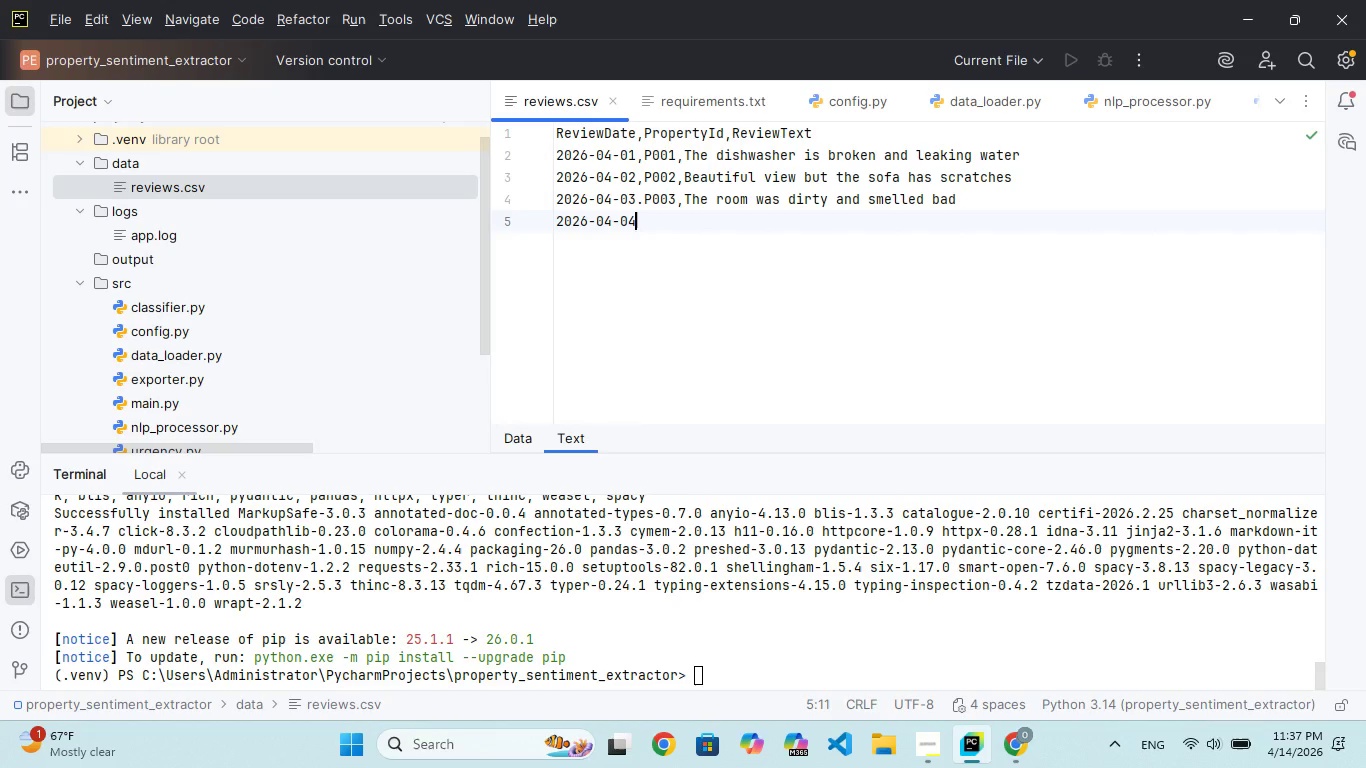 
wait(16.23)
 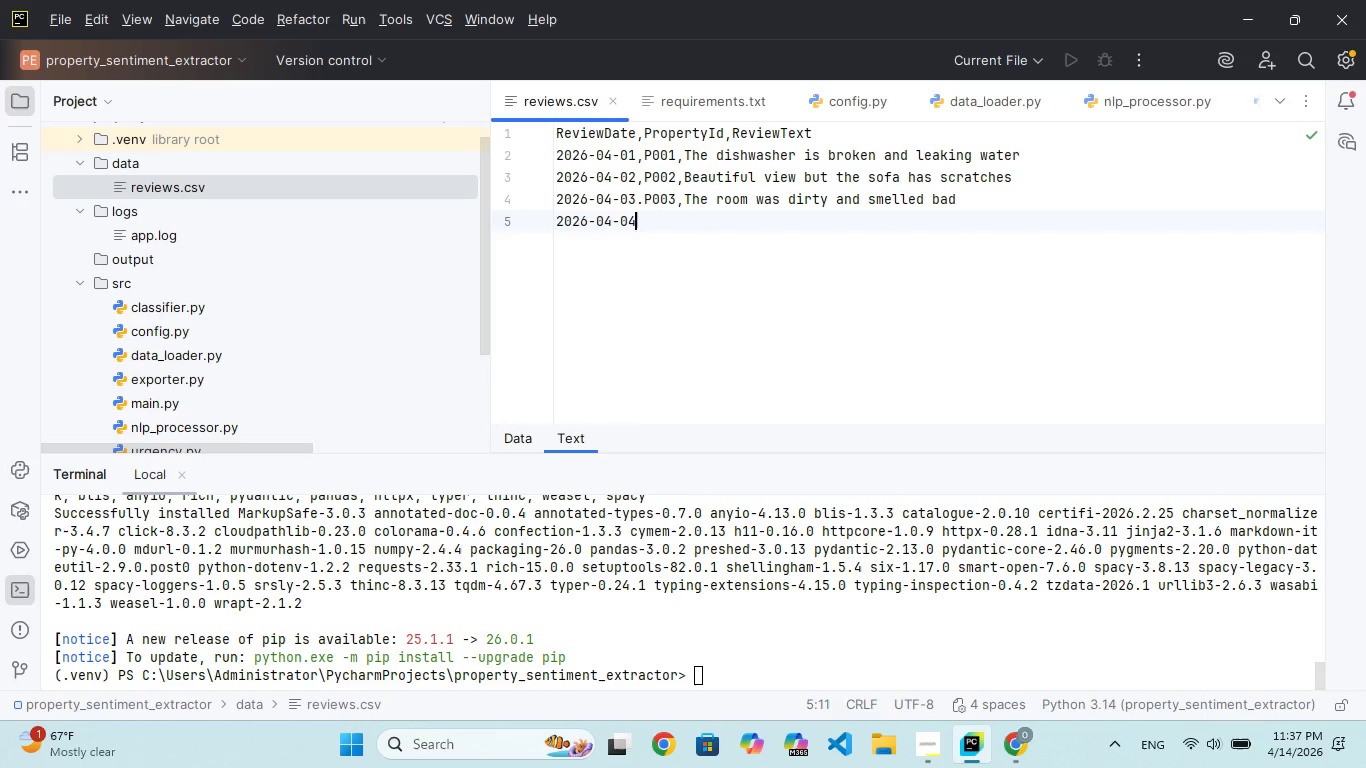 
type(,P004,Tere is mod inthe)
 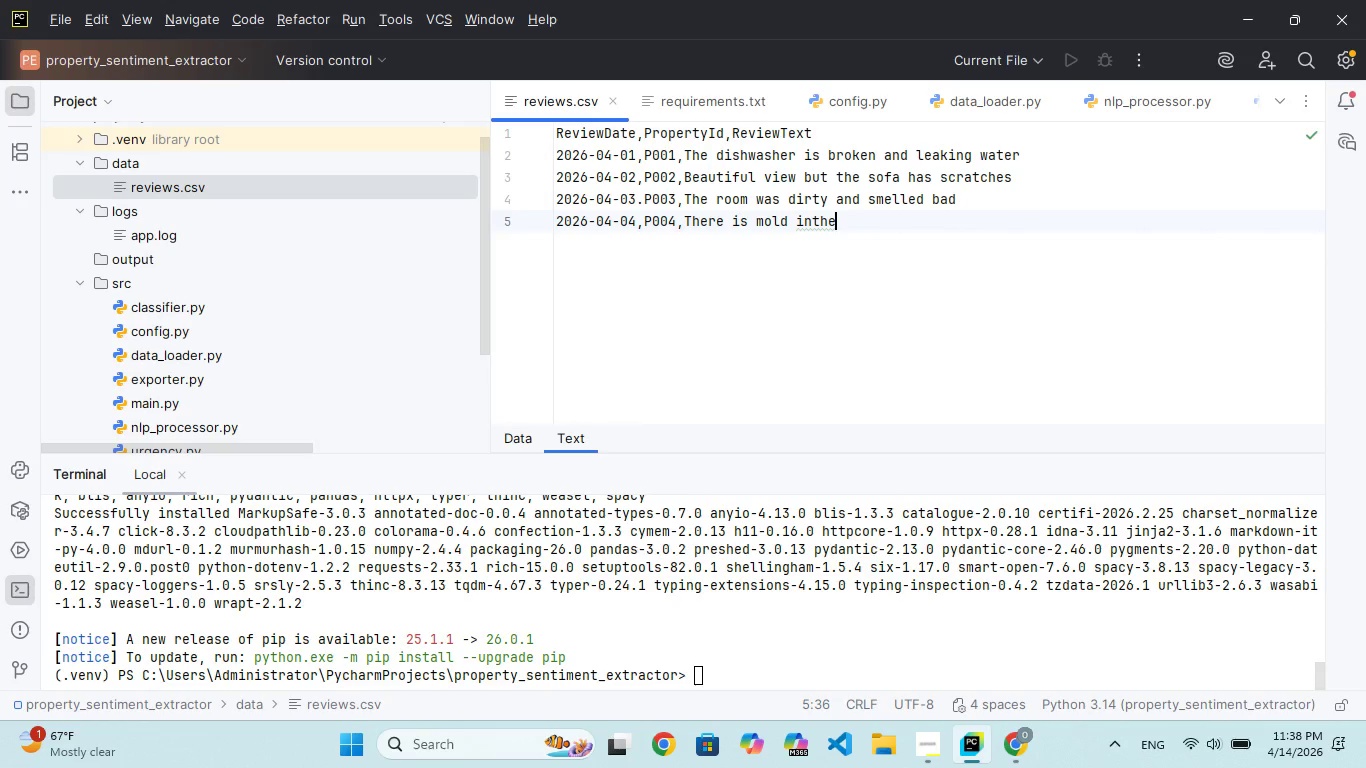 
hold_key(key=L, duration=0.33)
 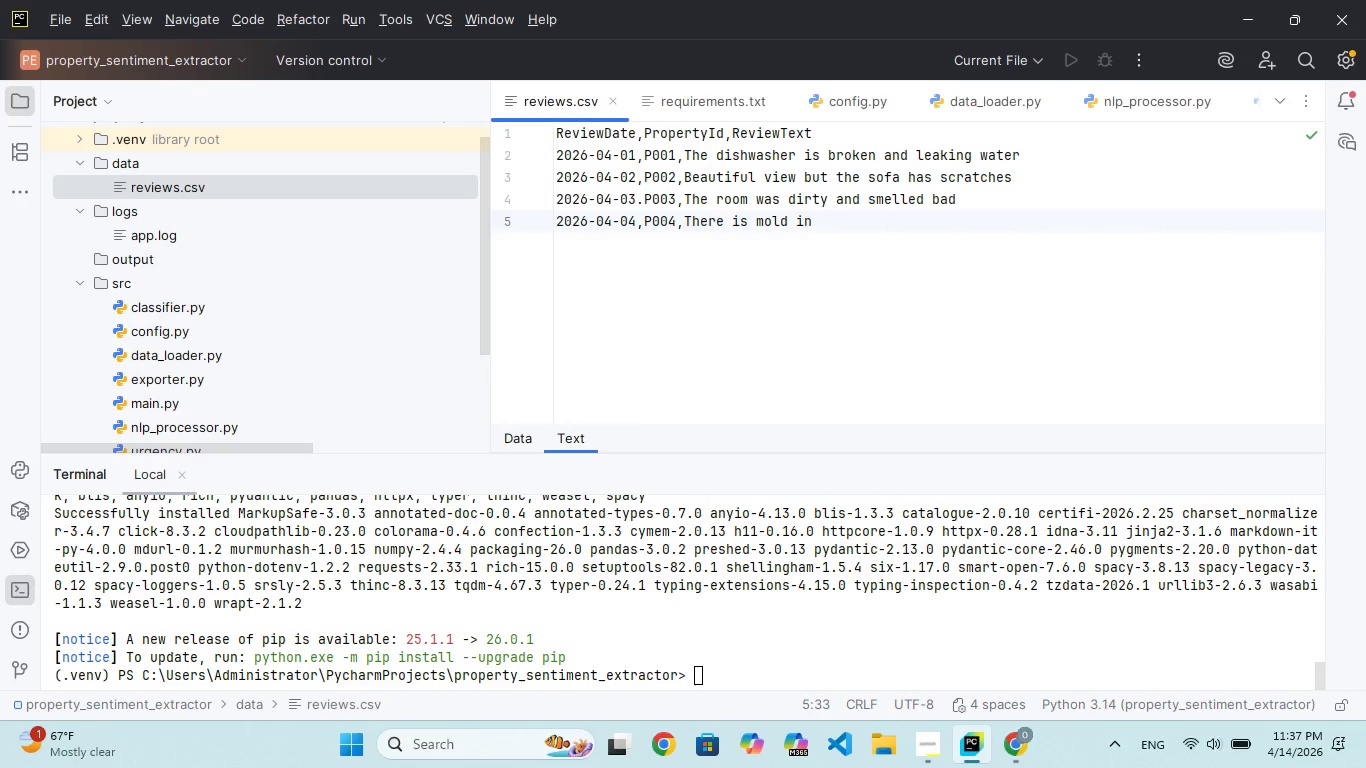 
key(ArrowLeft)
 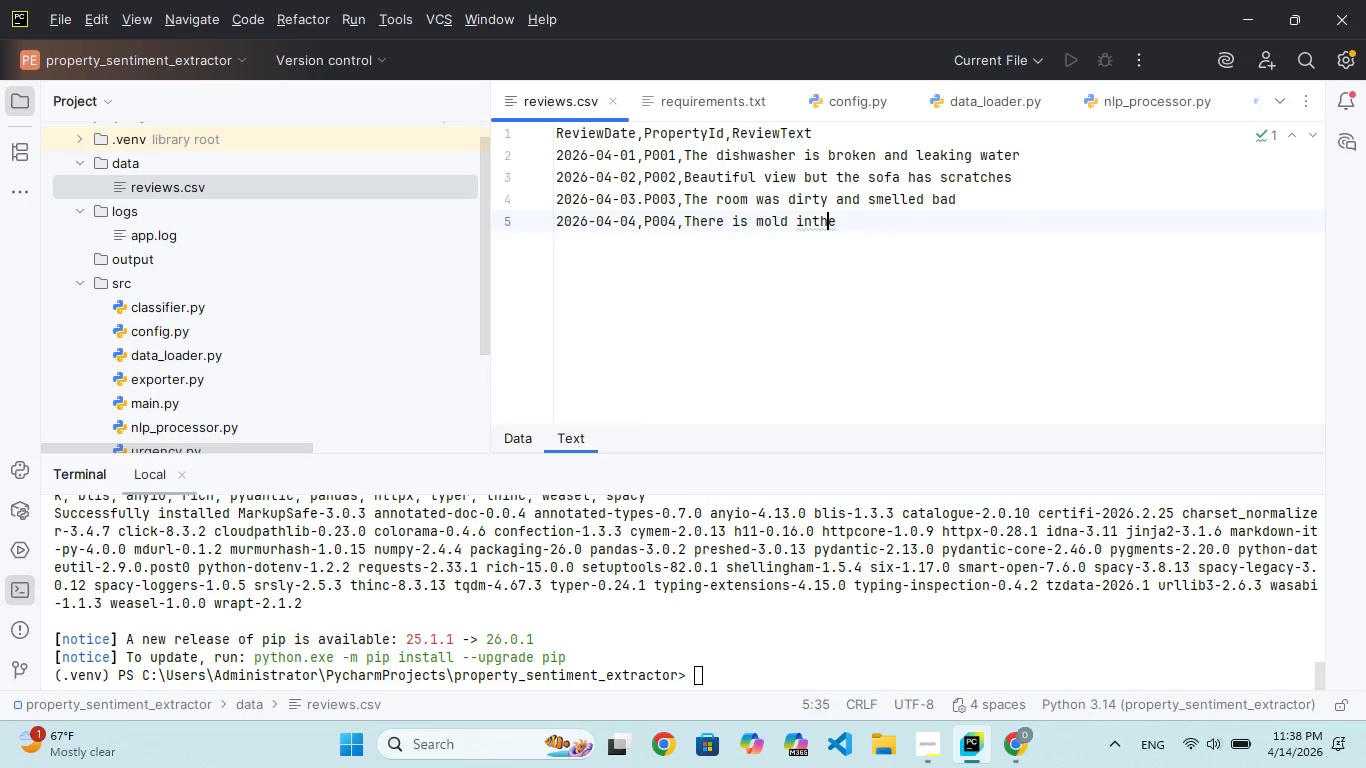 
key(ArrowLeft)
 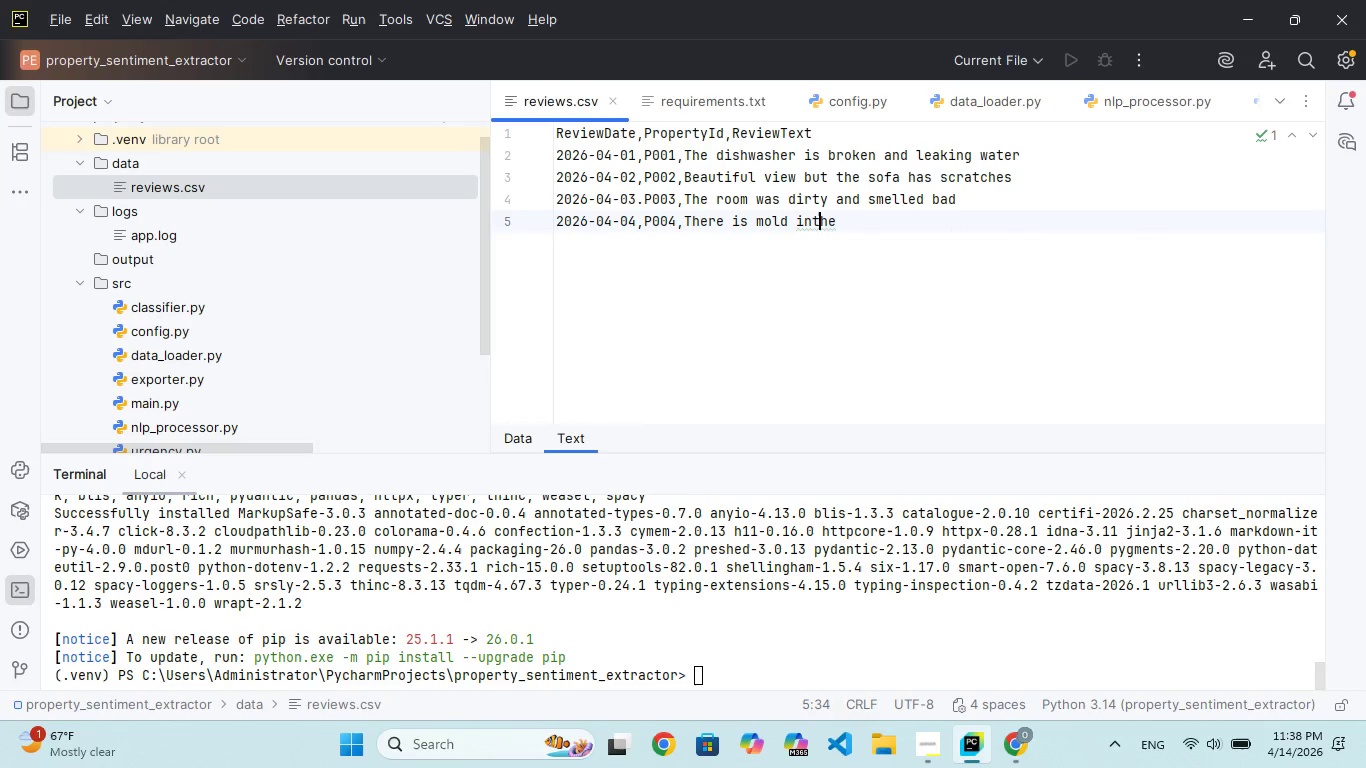 
key(ArrowLeft)
 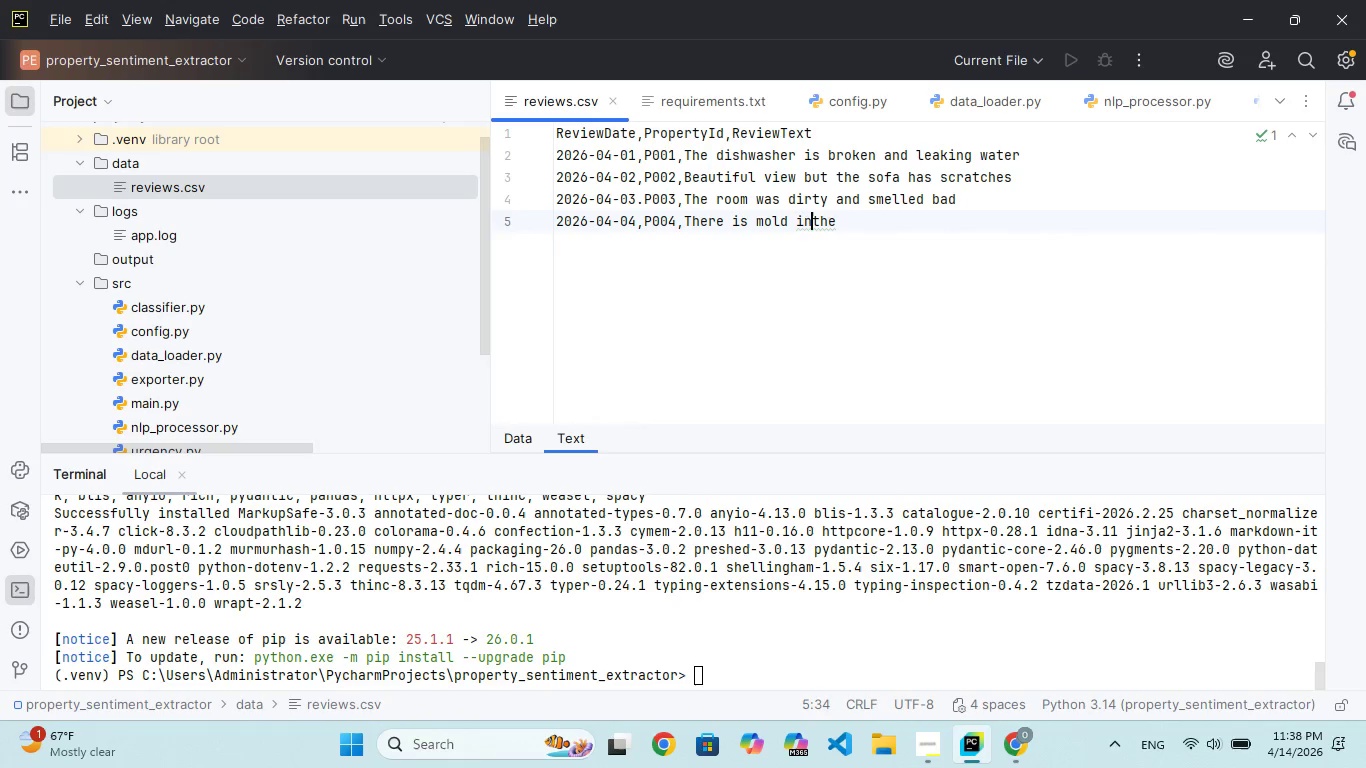 
key(Space)
 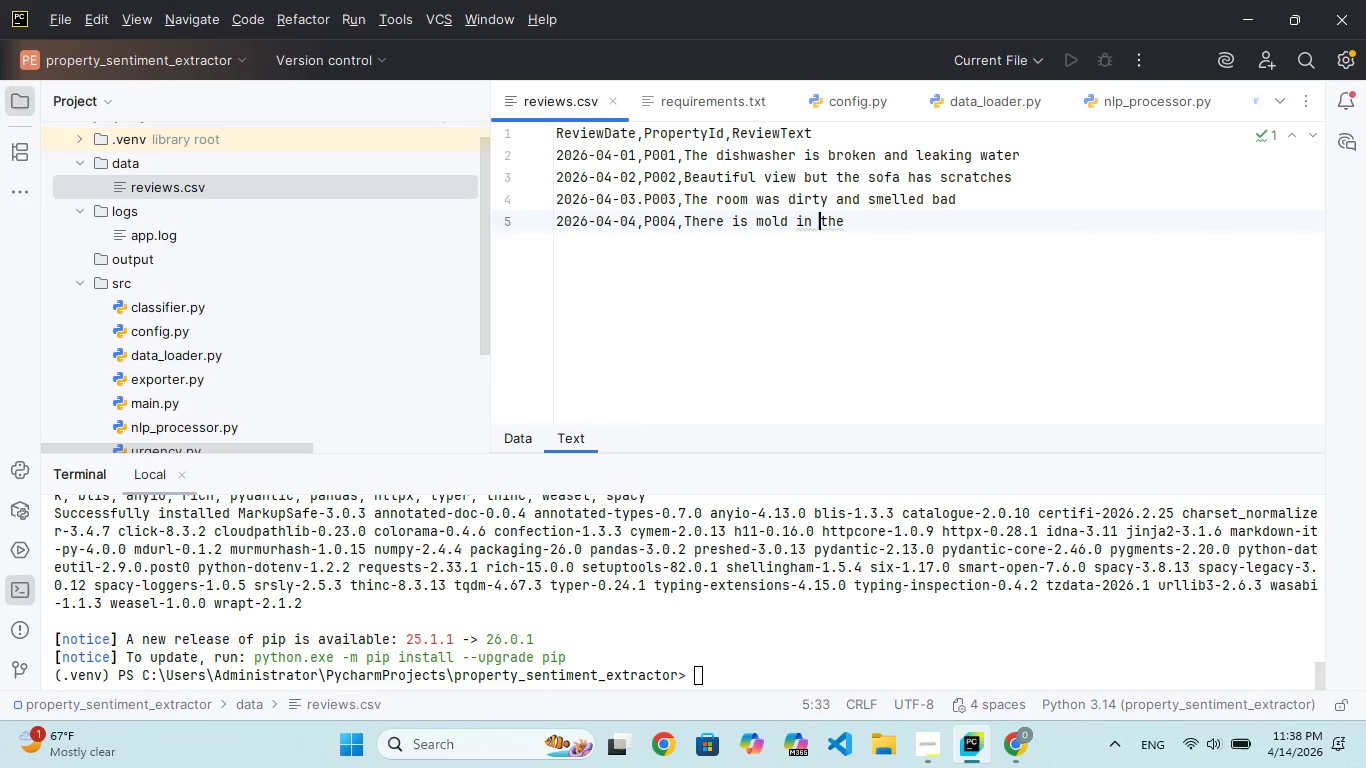 
key(ArrowRight)
 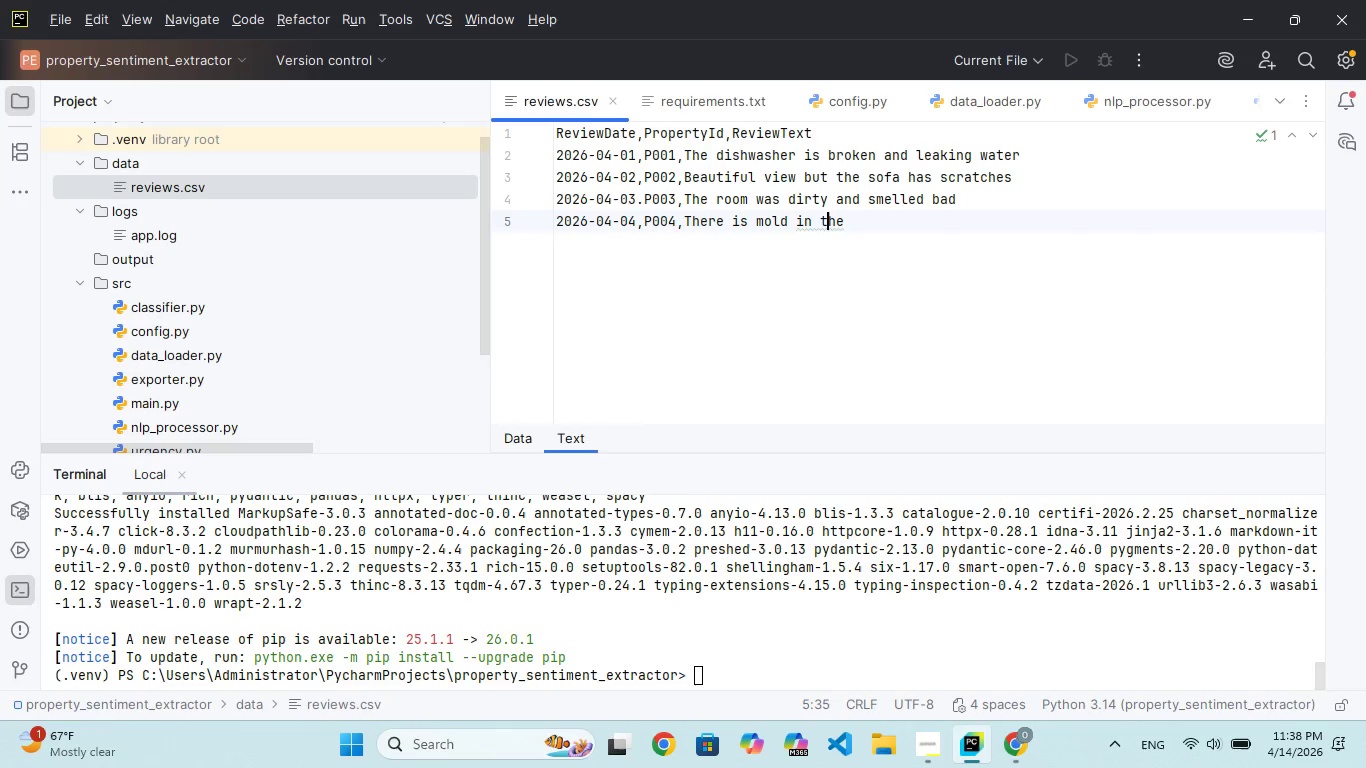 
key(ArrowRight)
 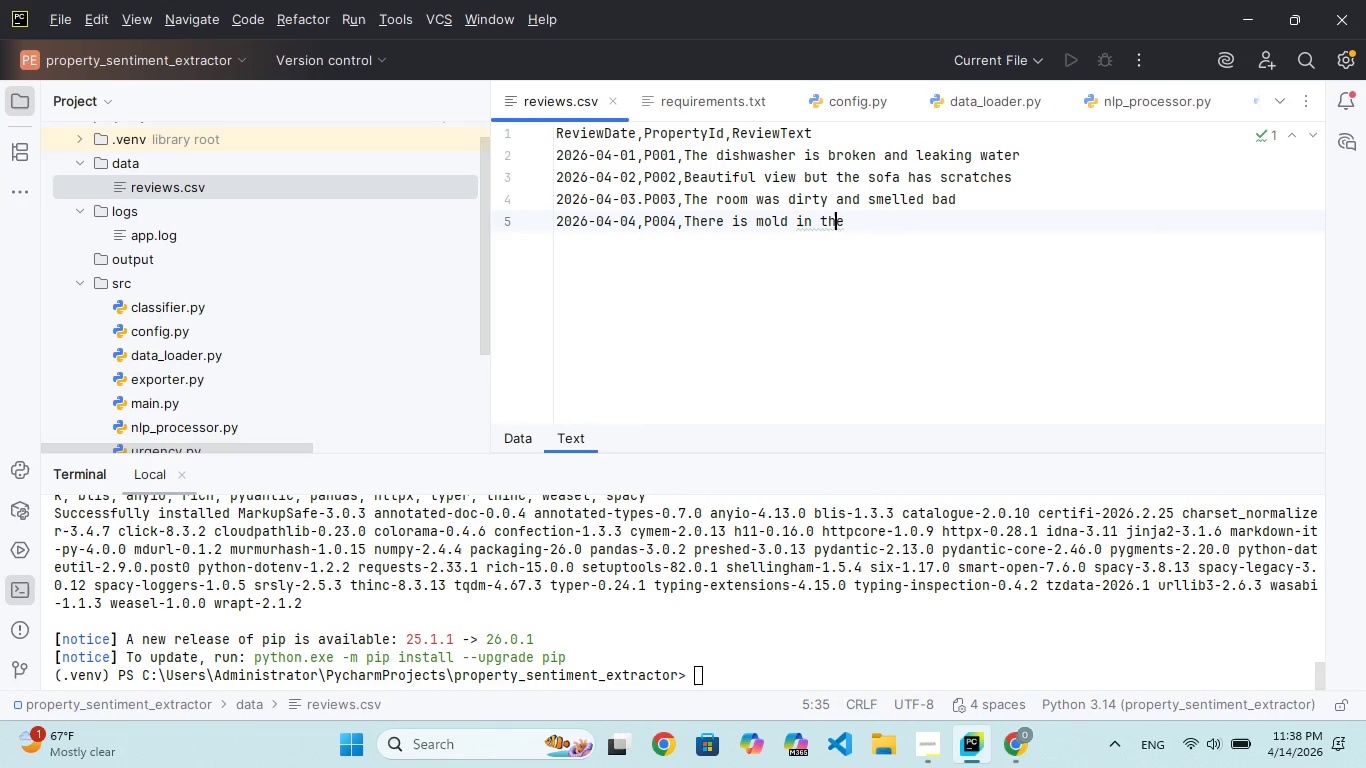 
key(ArrowRight)
 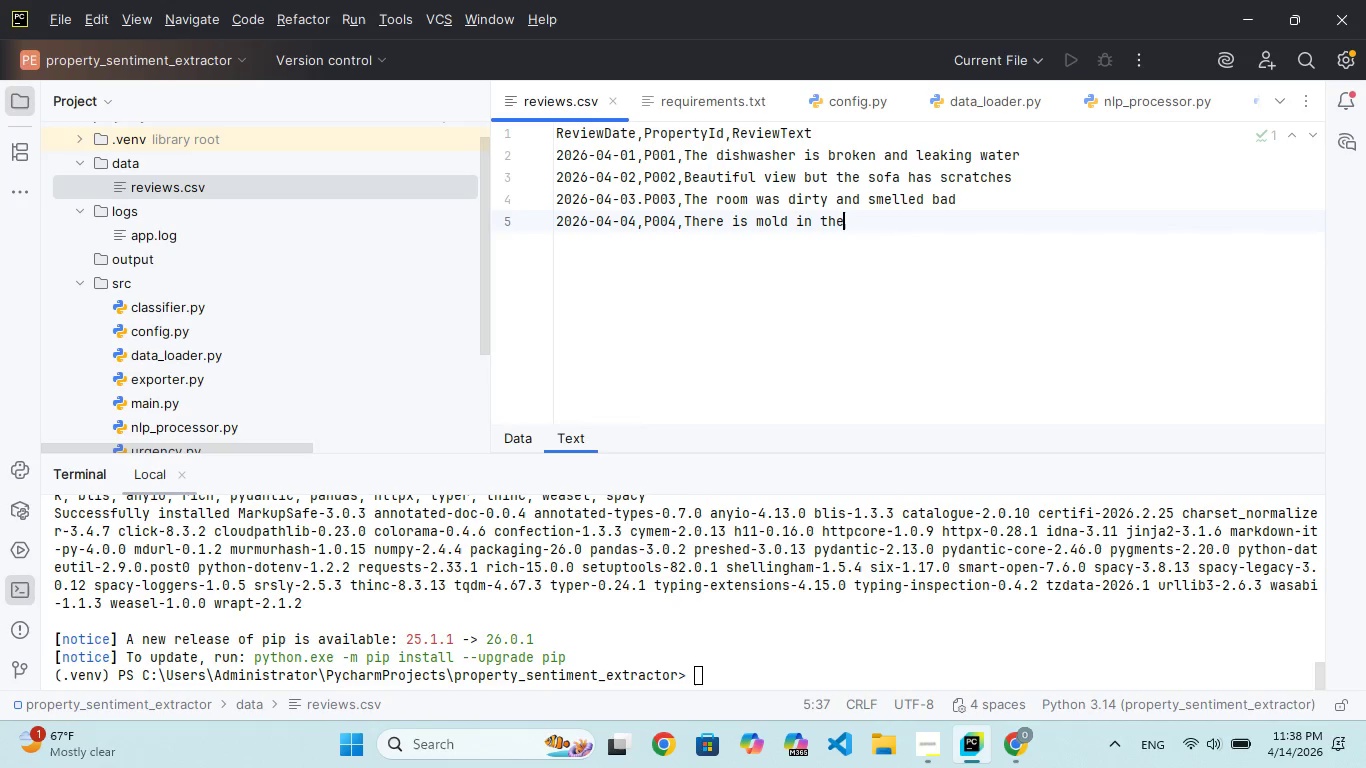 
type( bathroom cel)
key(Backspace)
type(iing)
 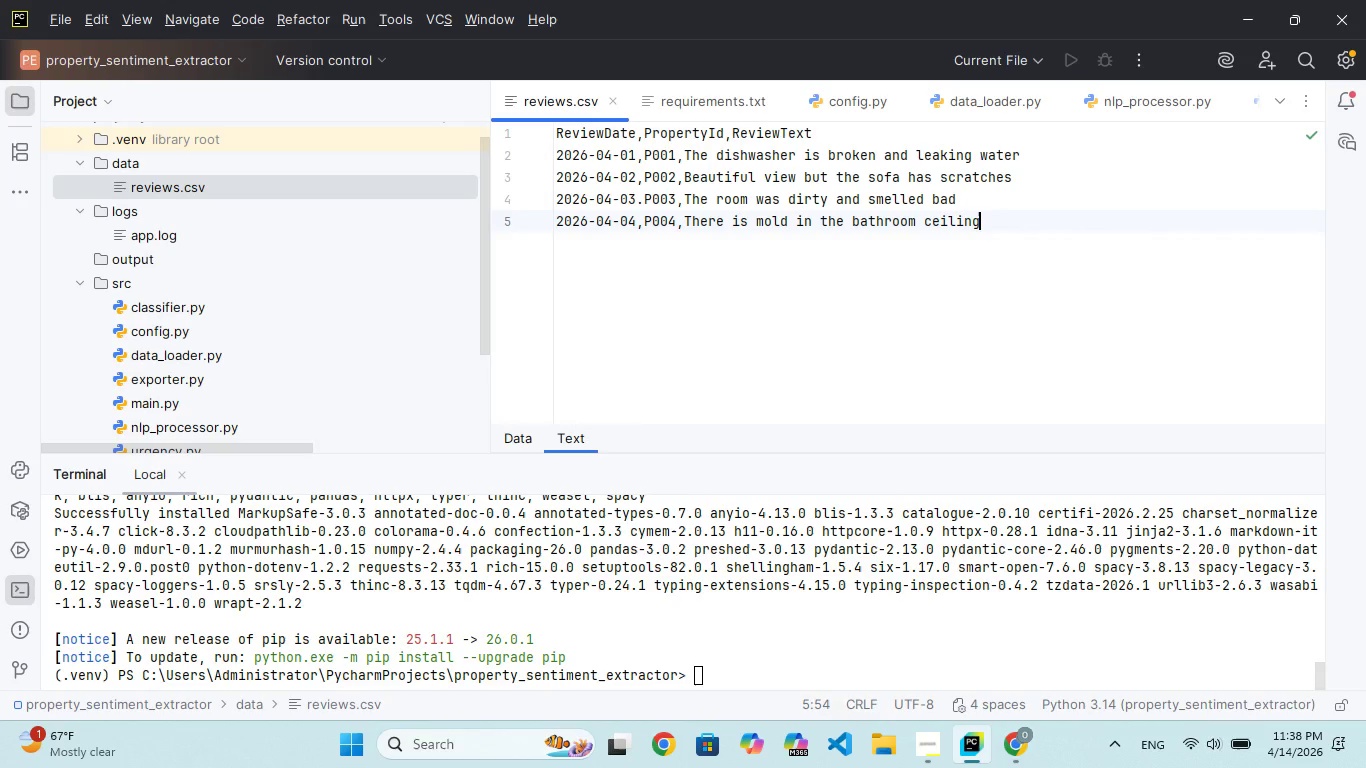 
key(Enter)
 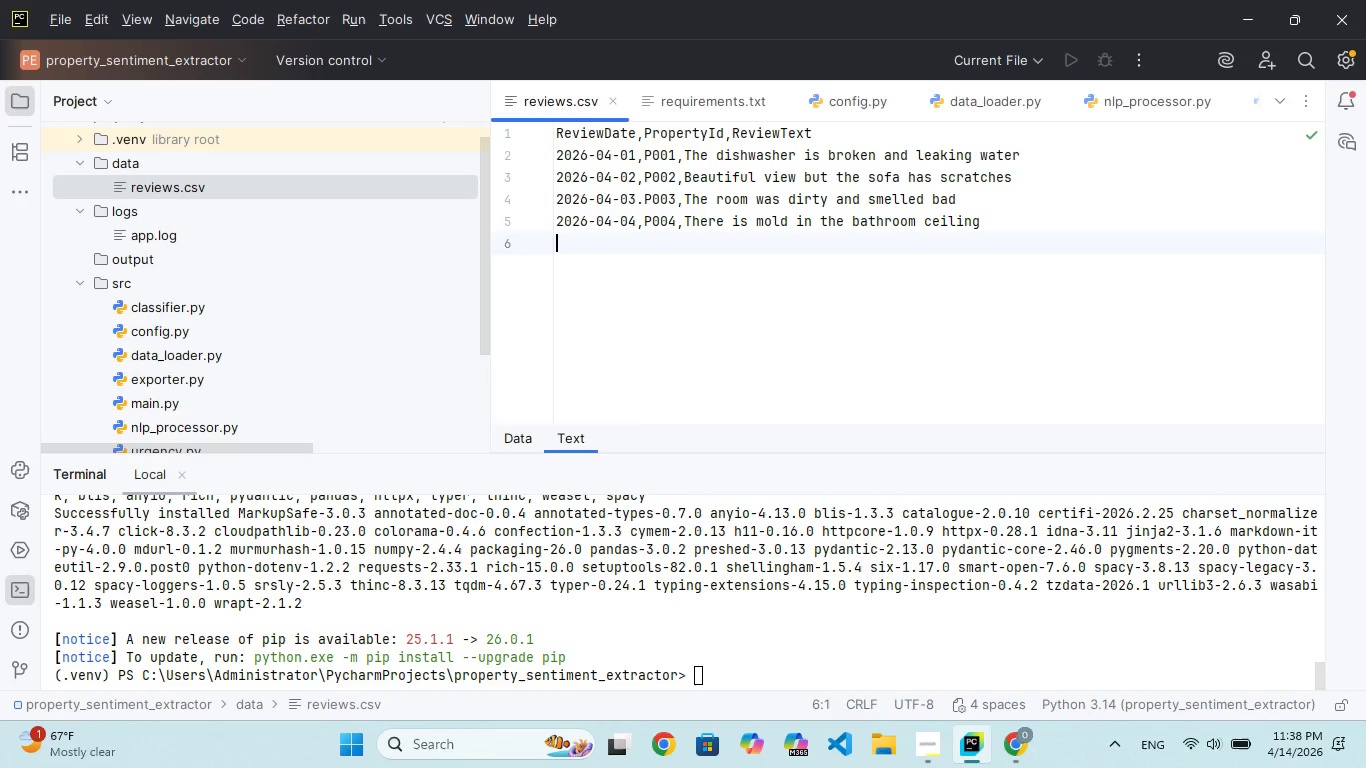 
type(2026-04-)
 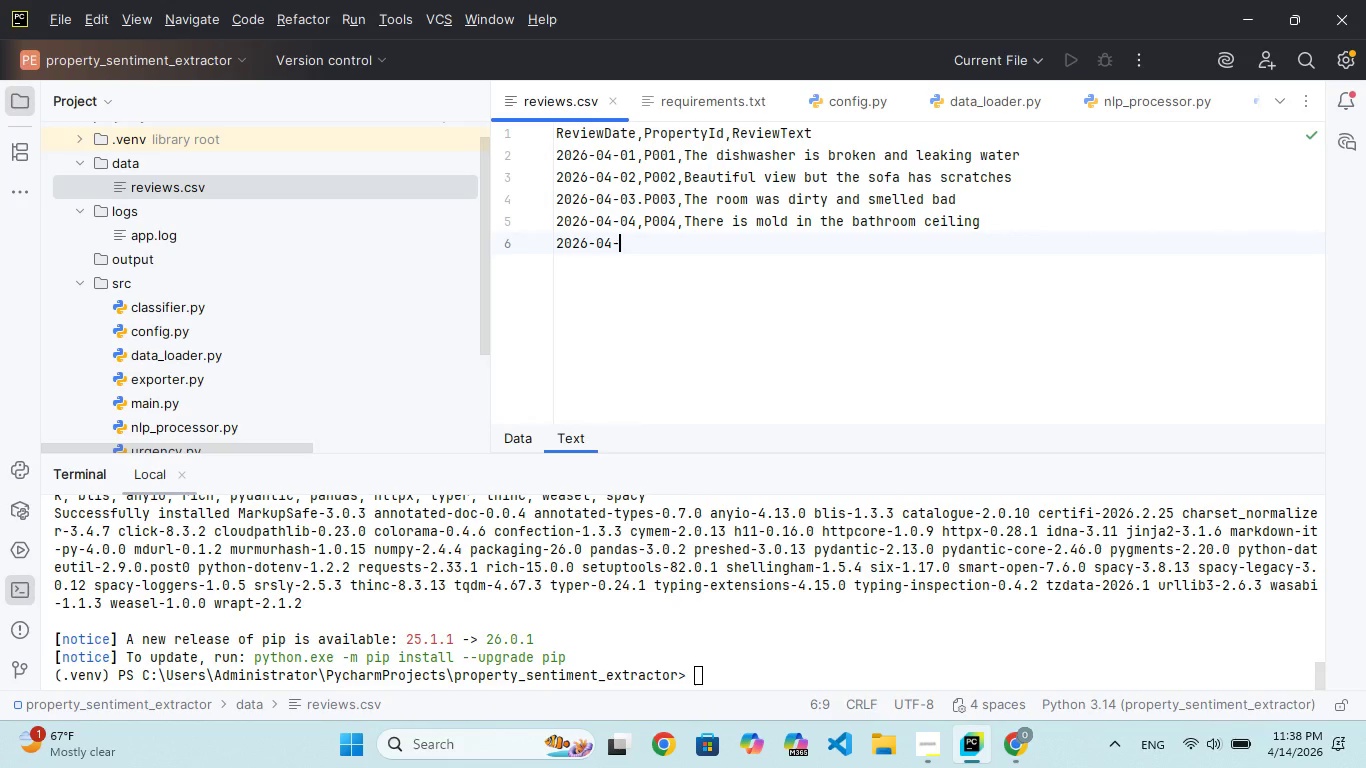 
hold_key(key=0, duration=0.31)
 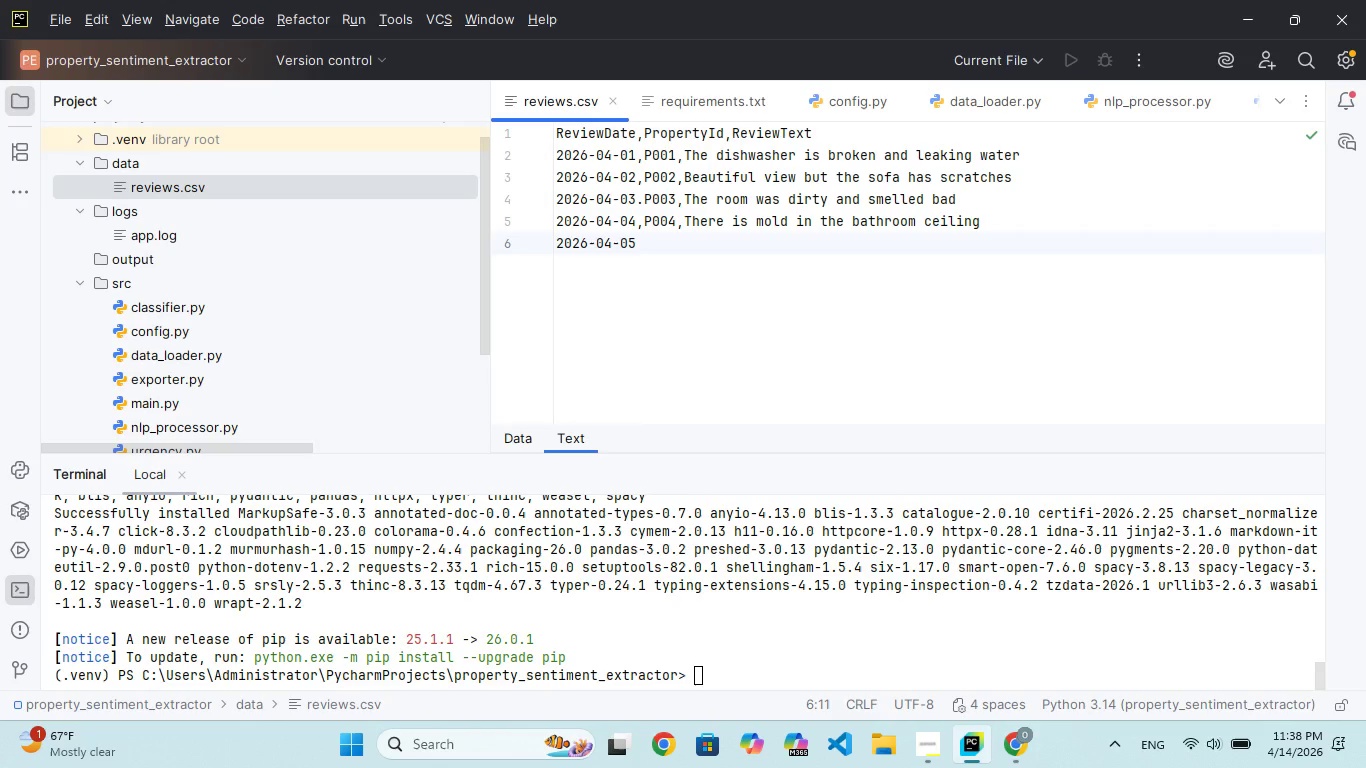 
type(5,P005,Erything ws perfect)
 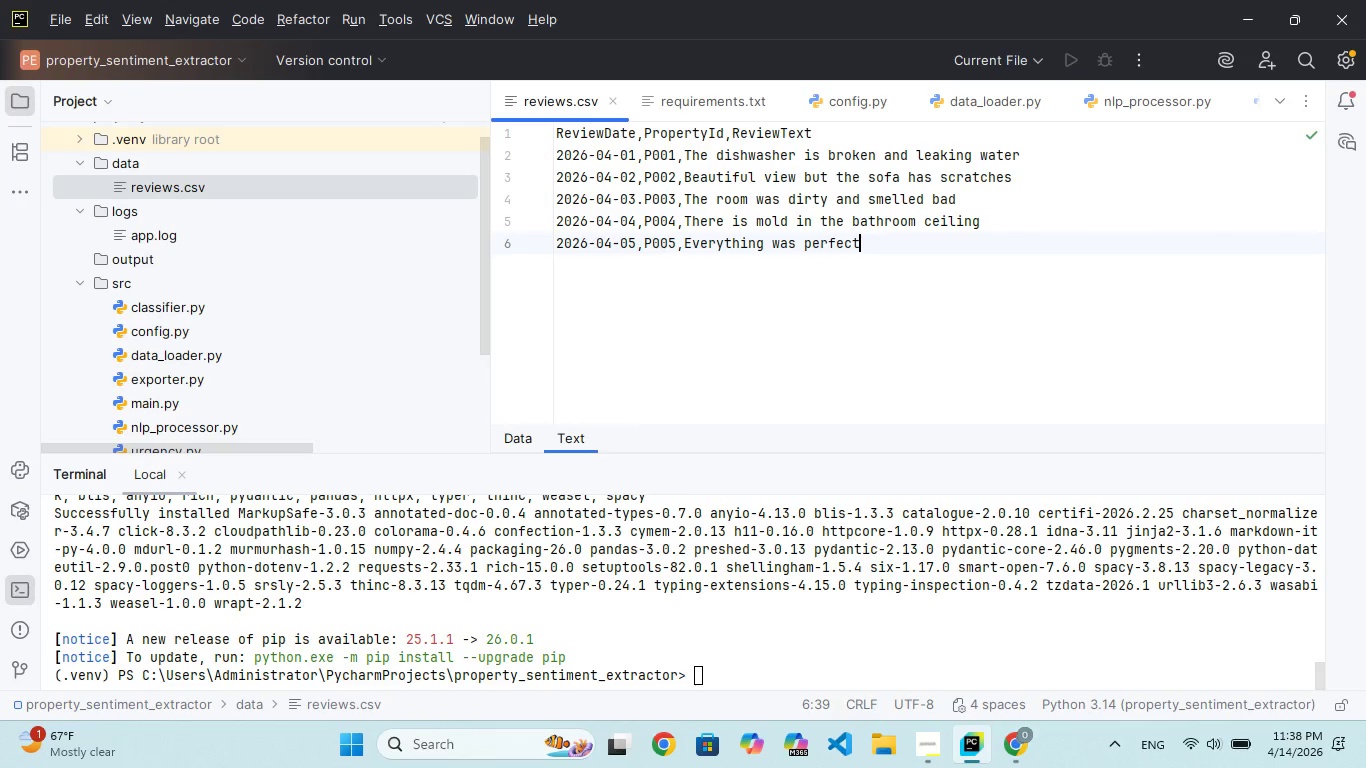 
hold_key(key=V, duration=0.53)
 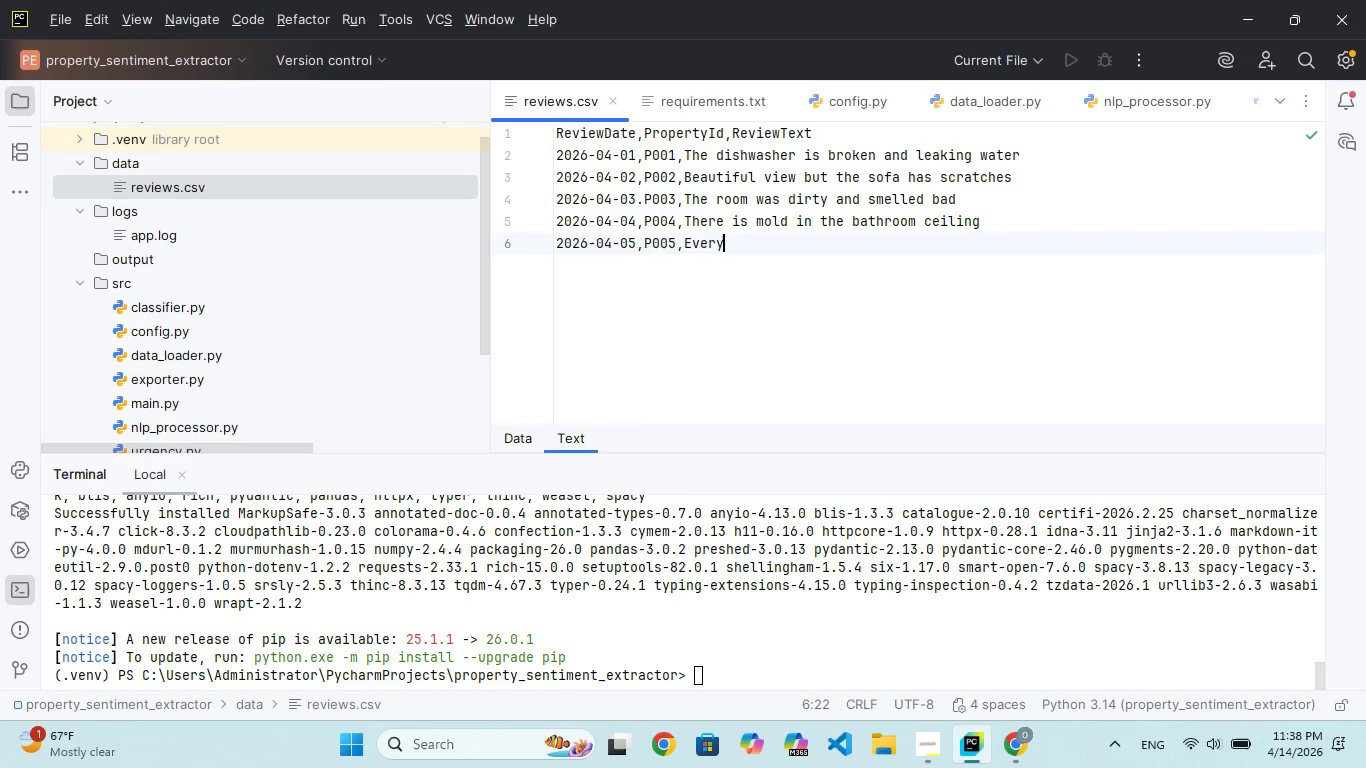 
hold_key(key=A, duration=0.36)
 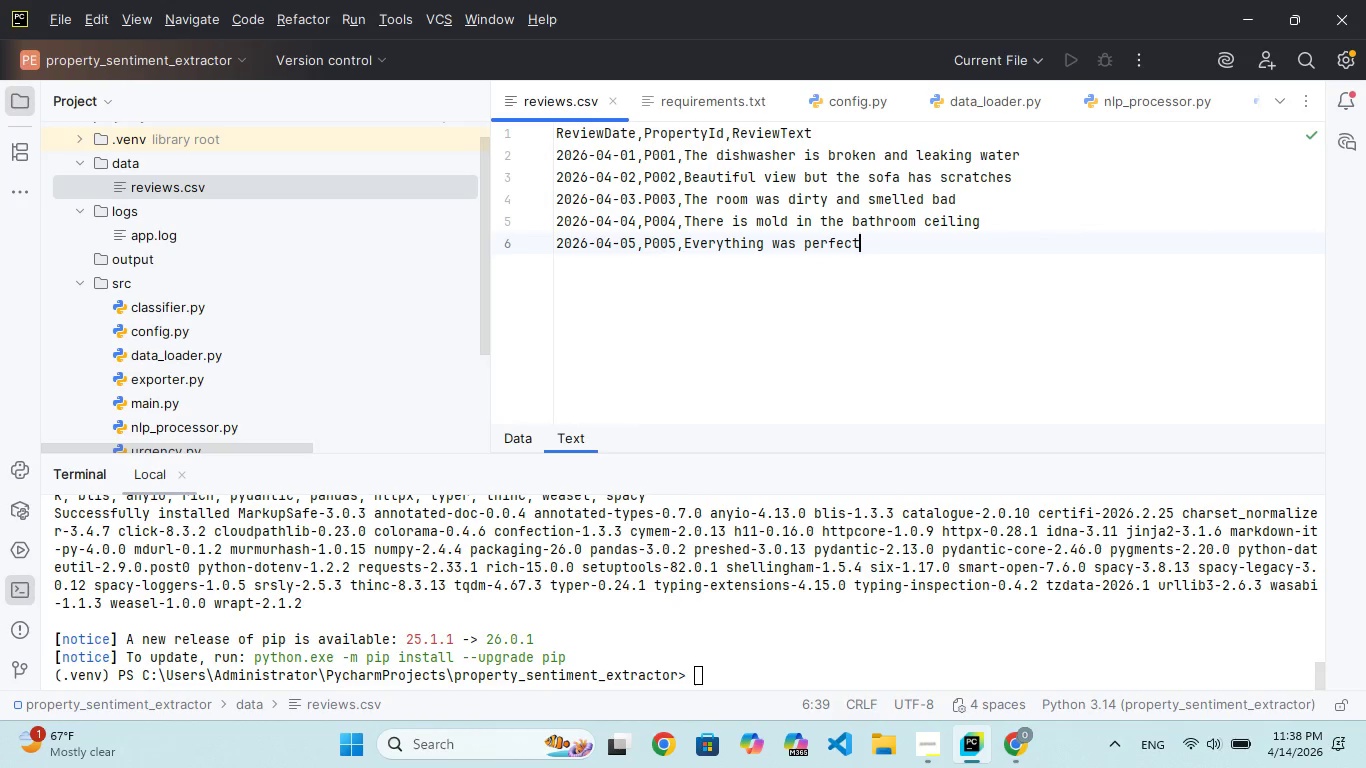 
type( d amazing stay)
 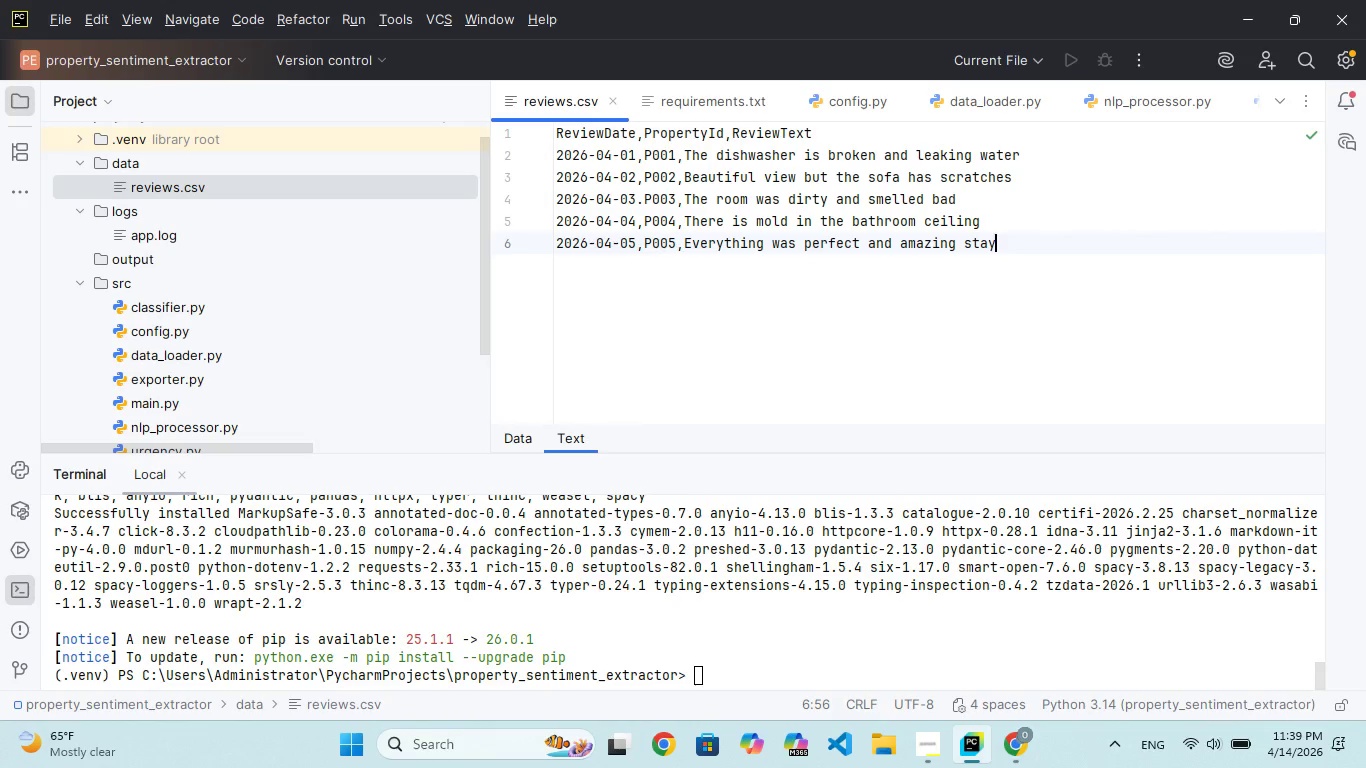 
wait(5.53)
 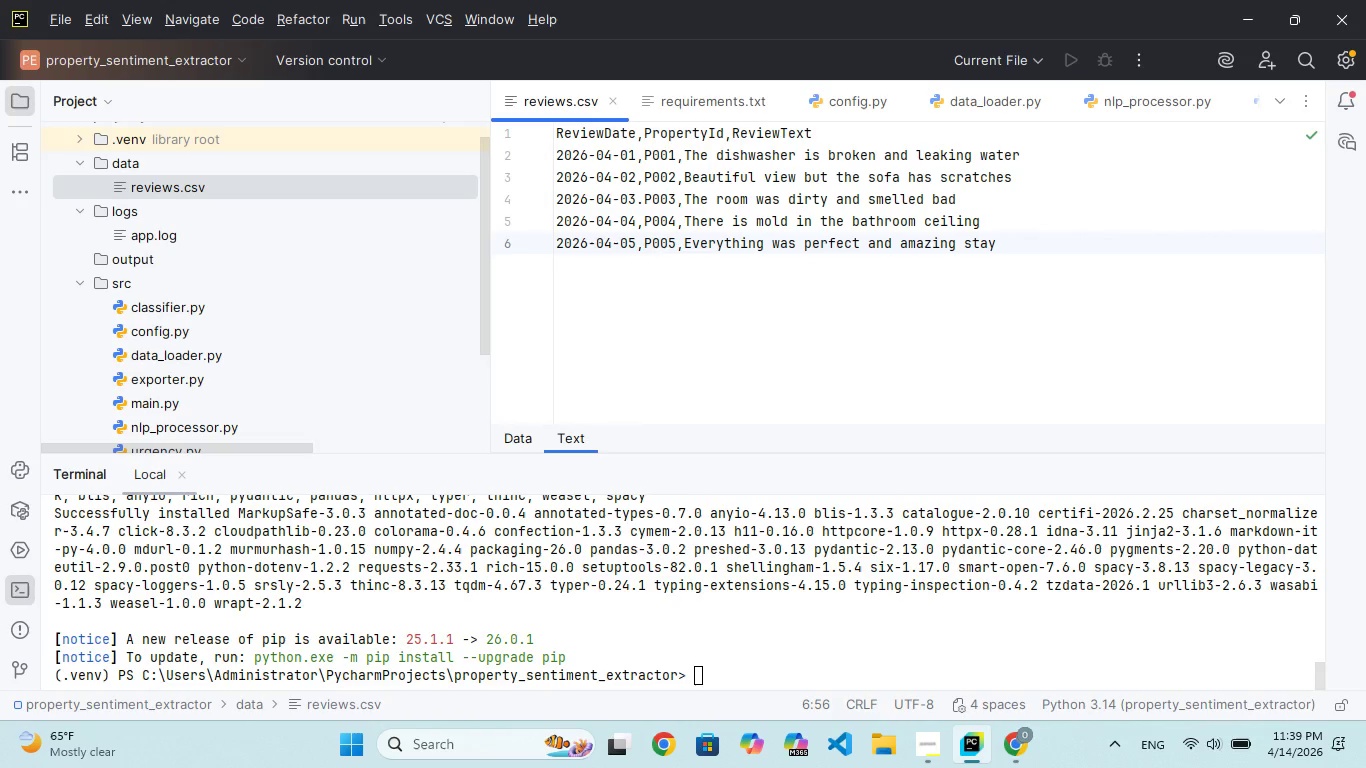 
hold_key(key=ArrowUp, duration=0.88)
 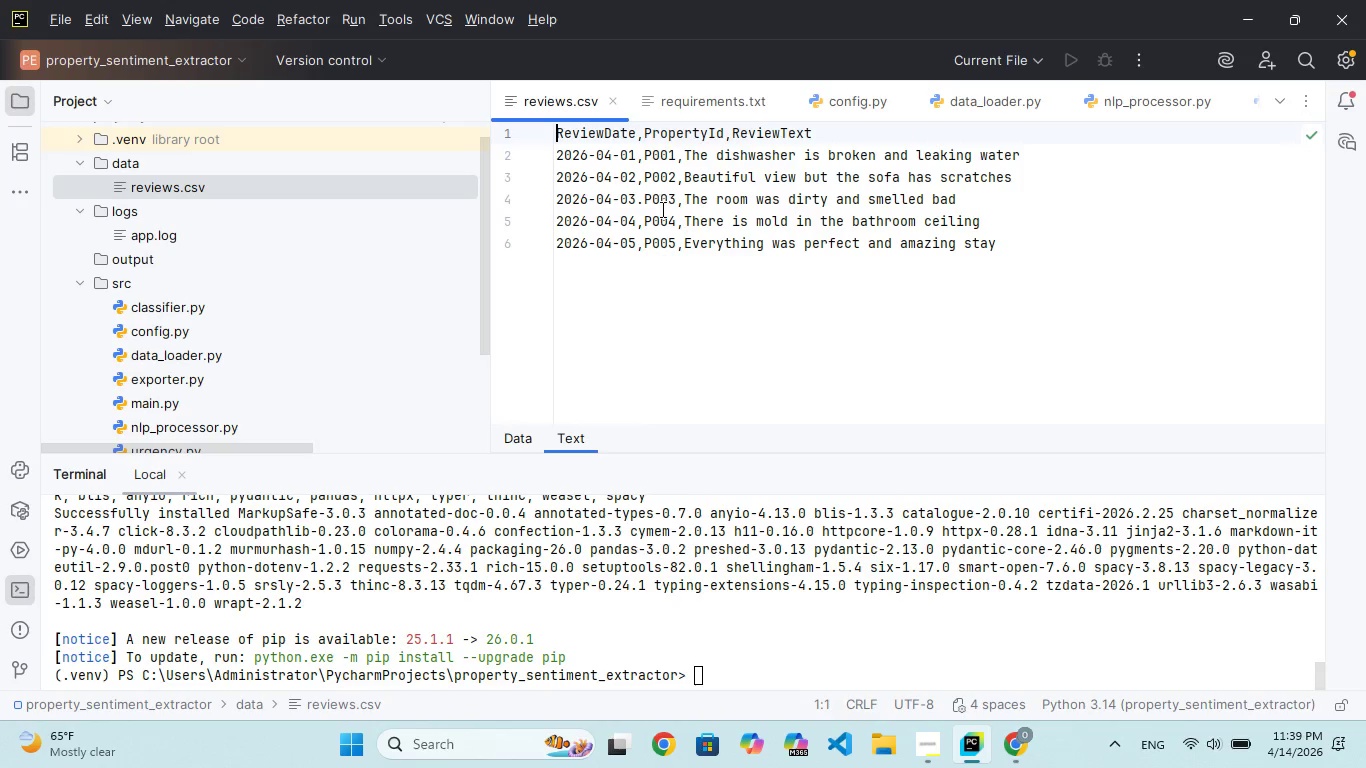 
wait(5.89)
 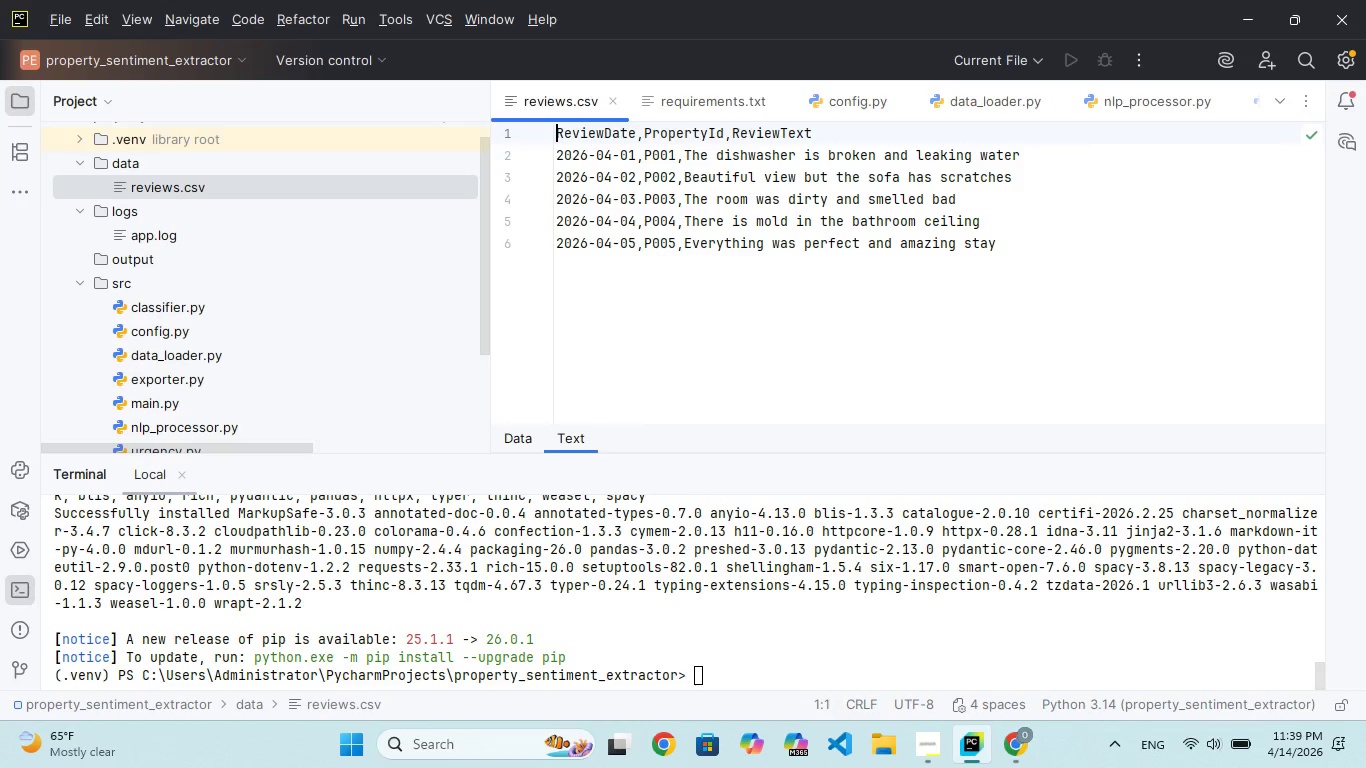 
mouse_move([386, 51])
 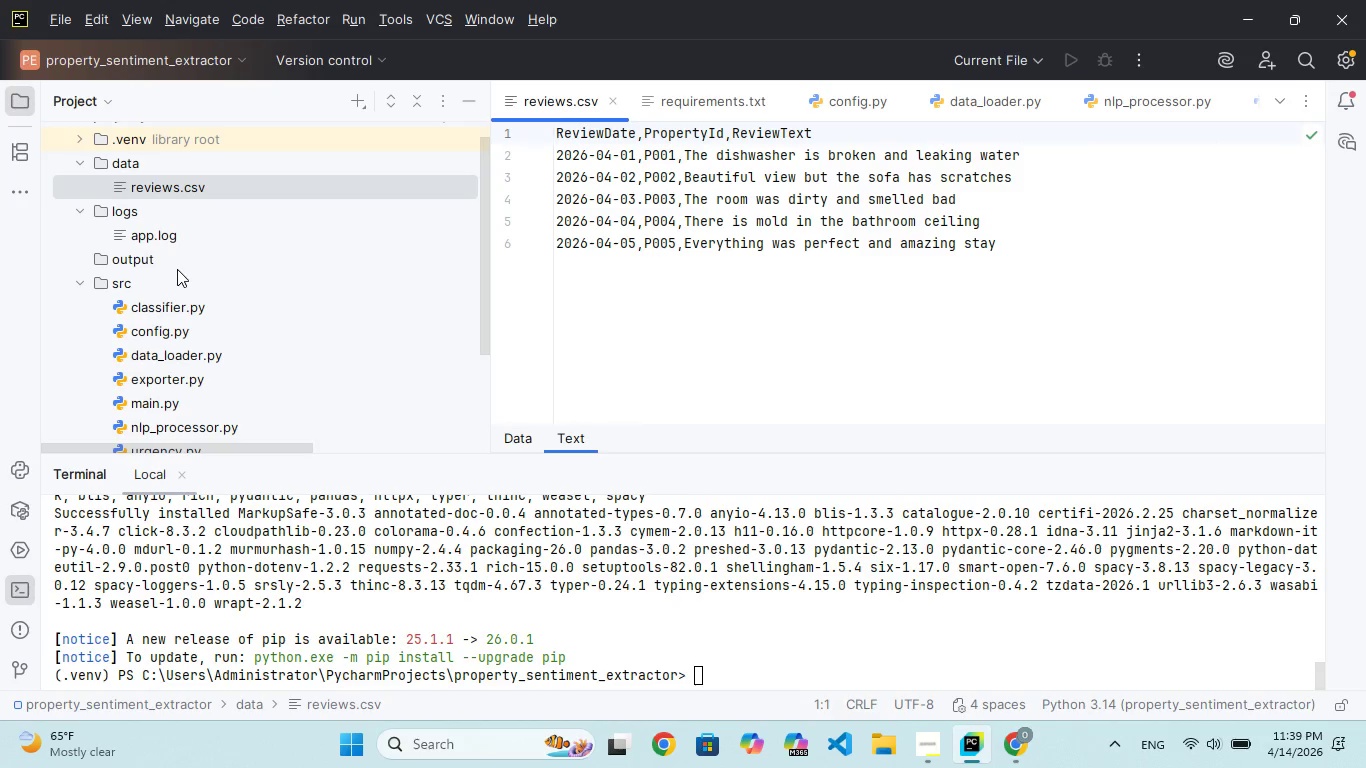 
wait(28.85)
 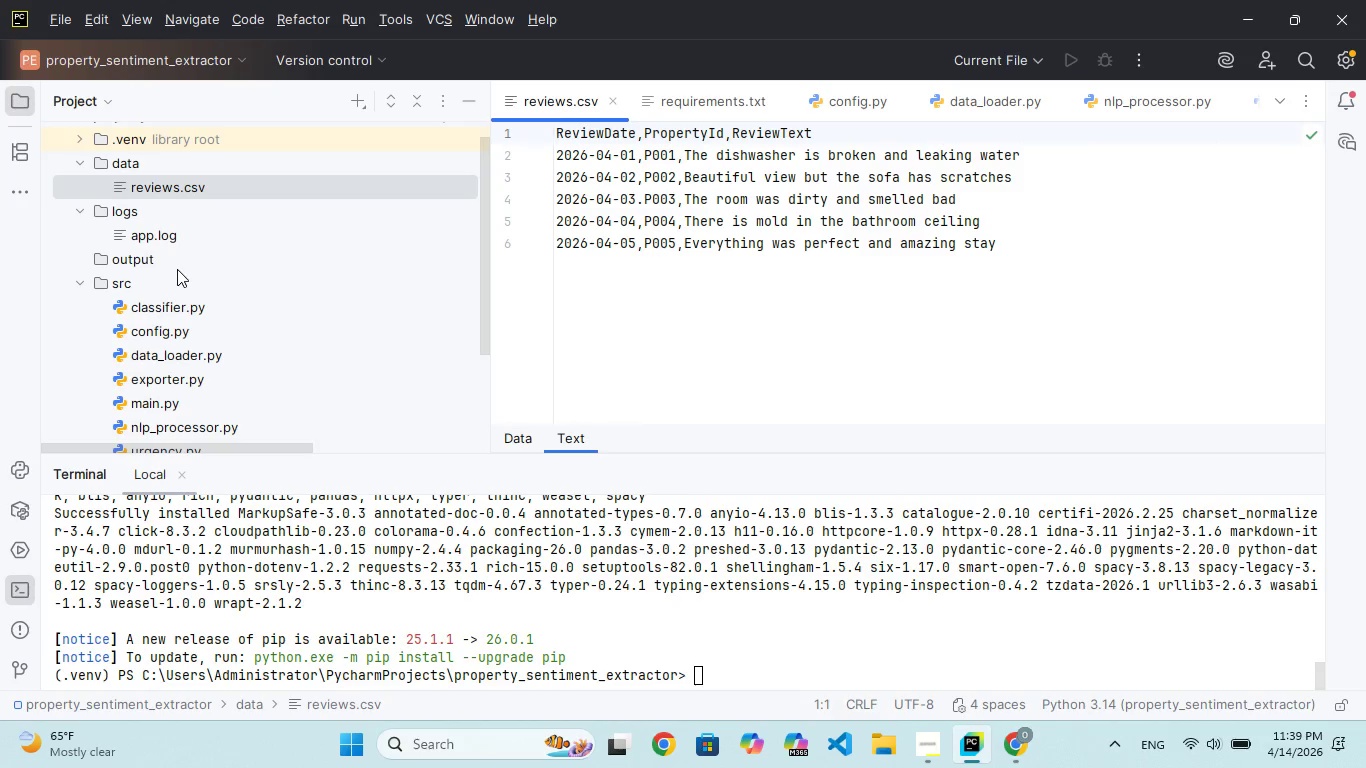 
left_click([719, 675])
 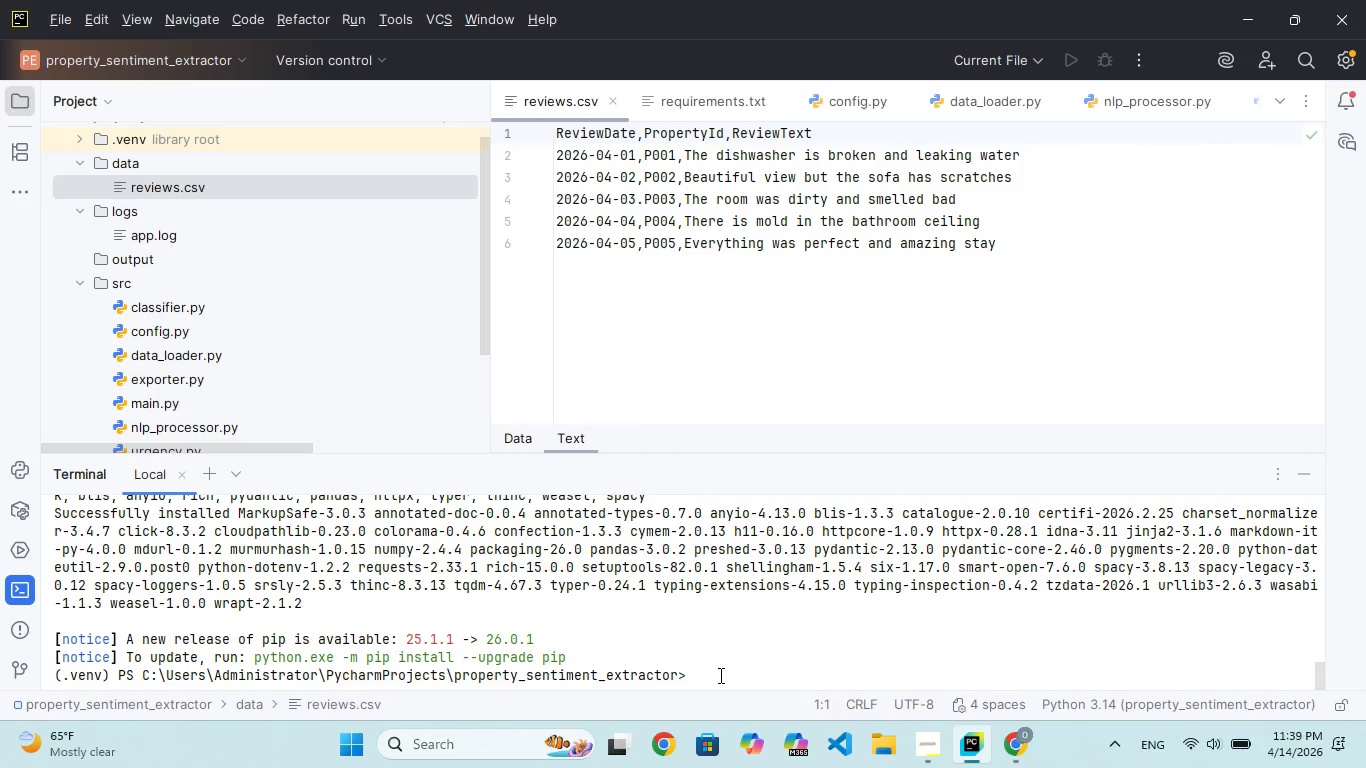 
type(pi install )
 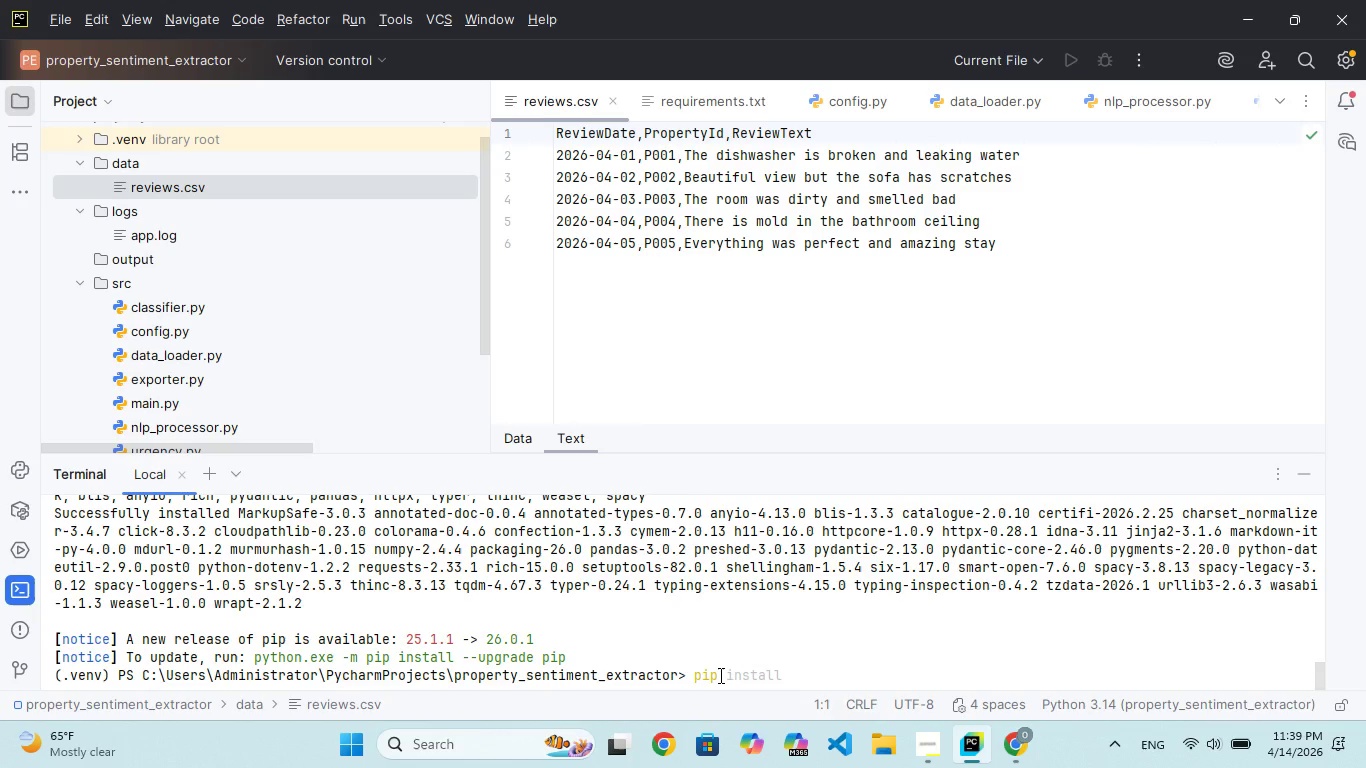 
wait(38.03)
 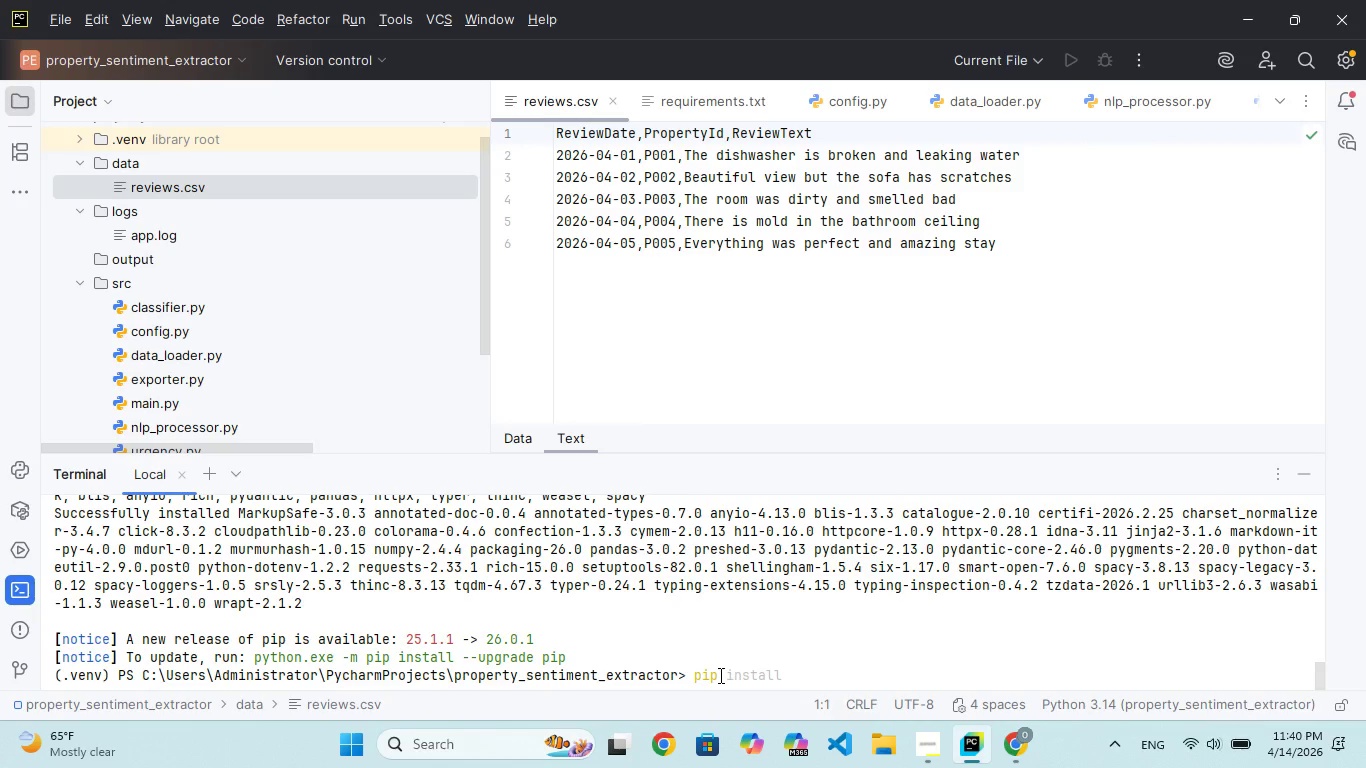 
key(Backspace)
key(Backspace)
type(pip install)
 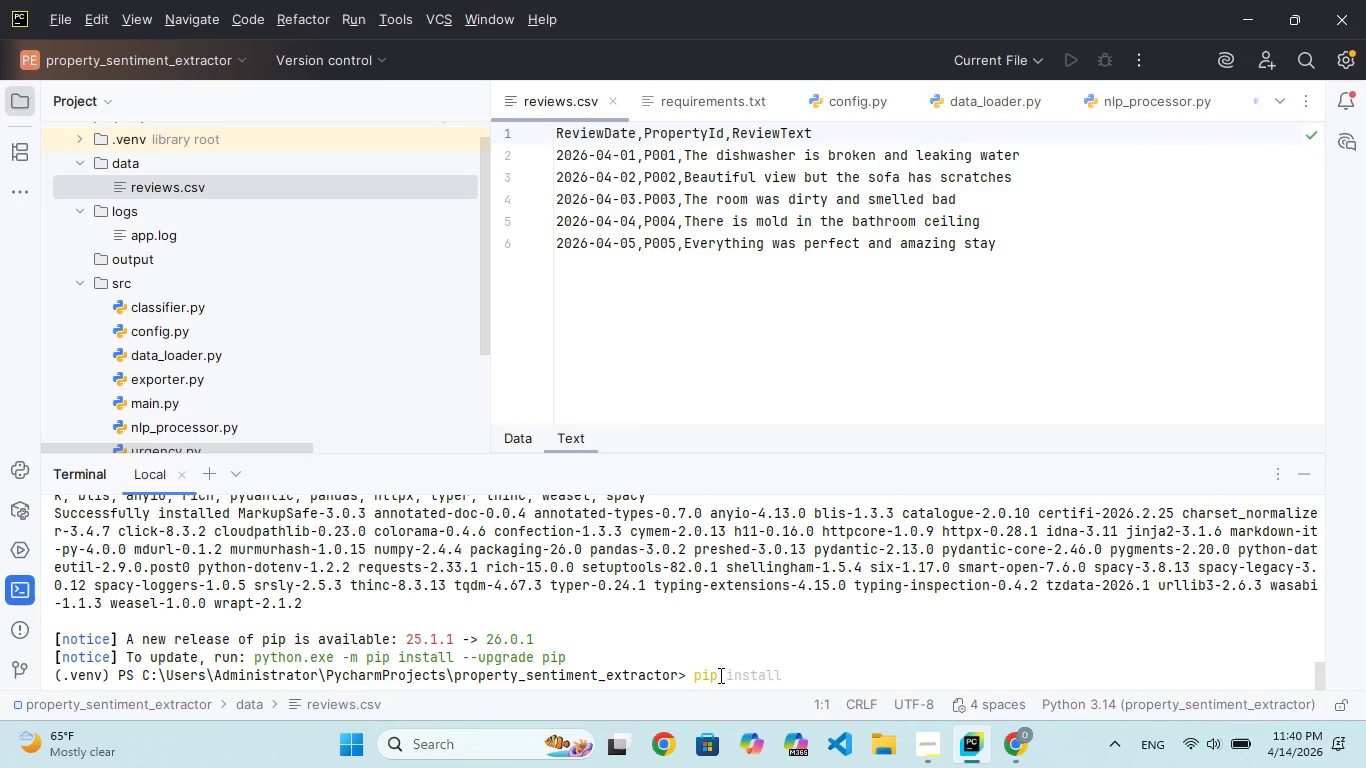 
wait(5.48)
 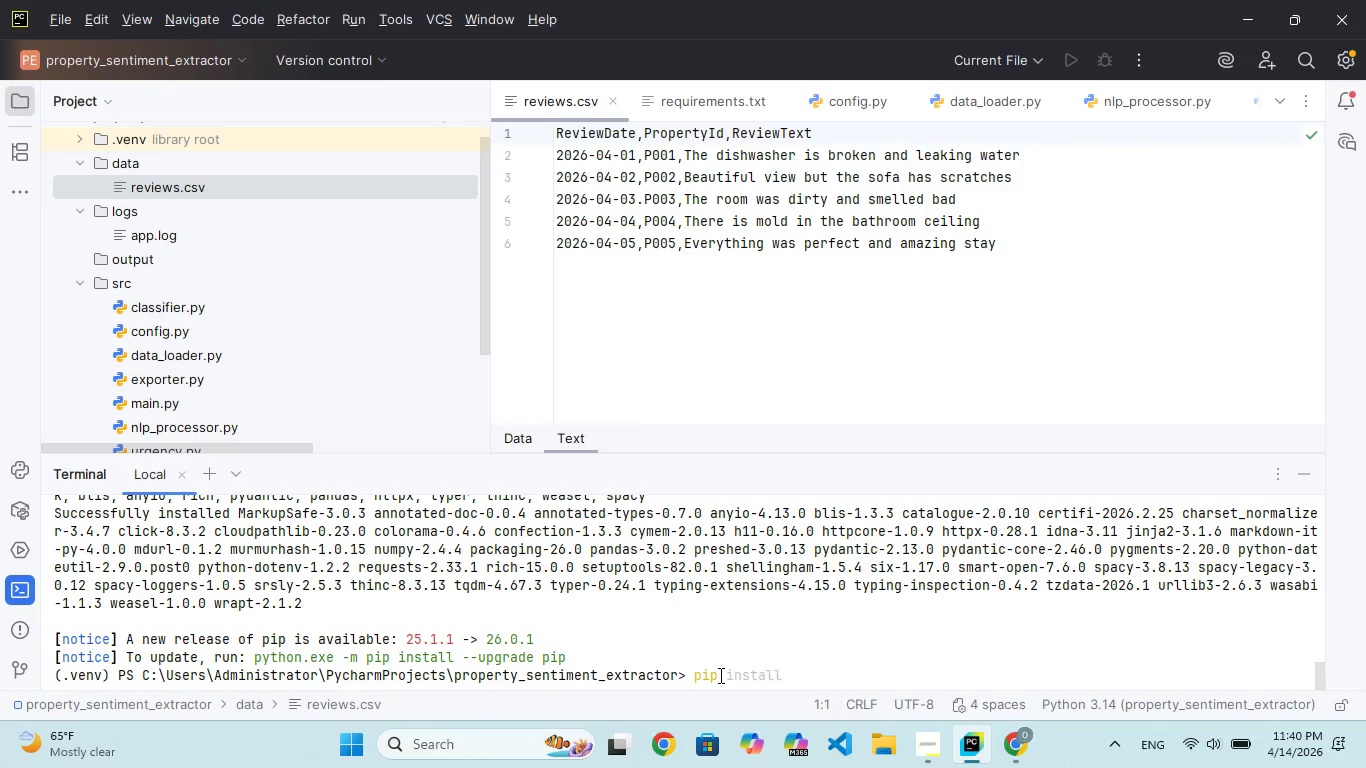 
hold_key(key=Backspace, duration=1.33)
 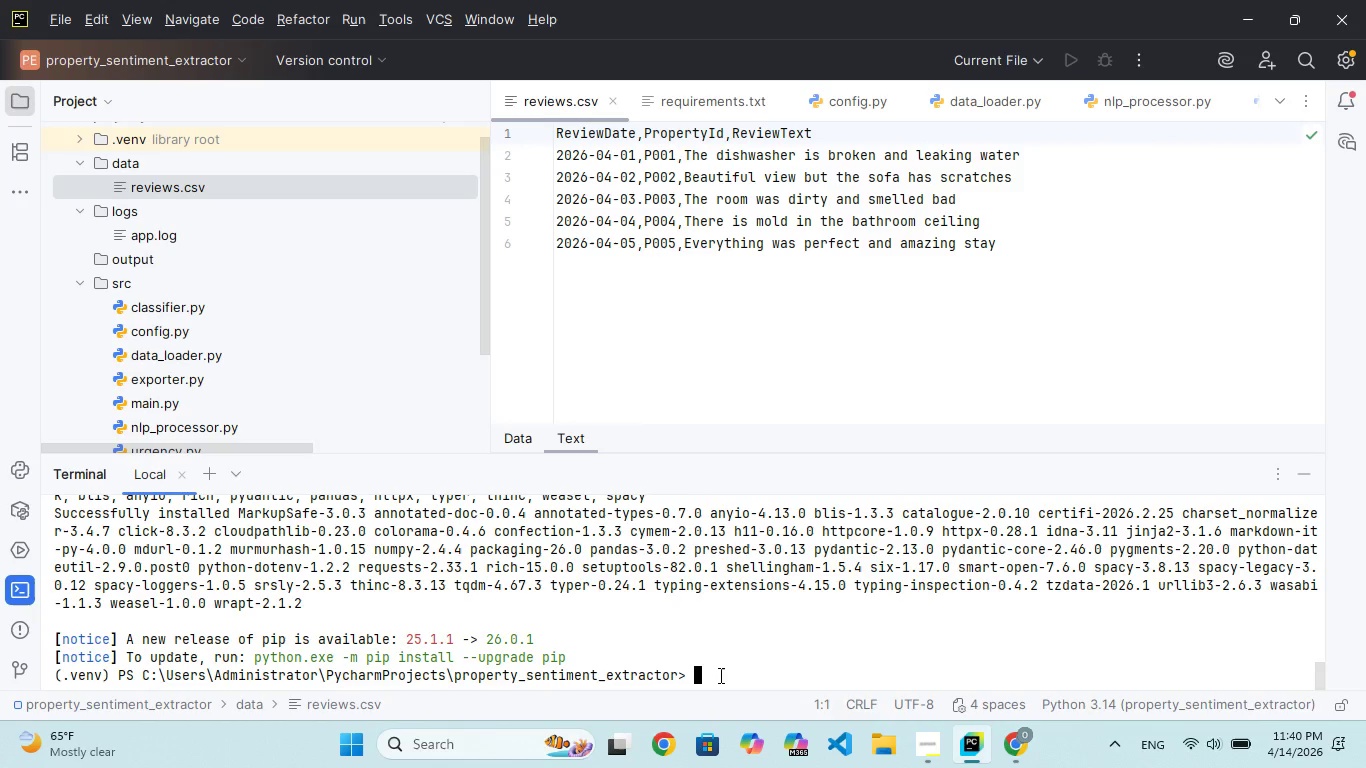 
type(pyhon -m spacy download en_core_r)
key(Backspace)
key(Backspace)
type(web_e)
key(Backspace)
type(m)
 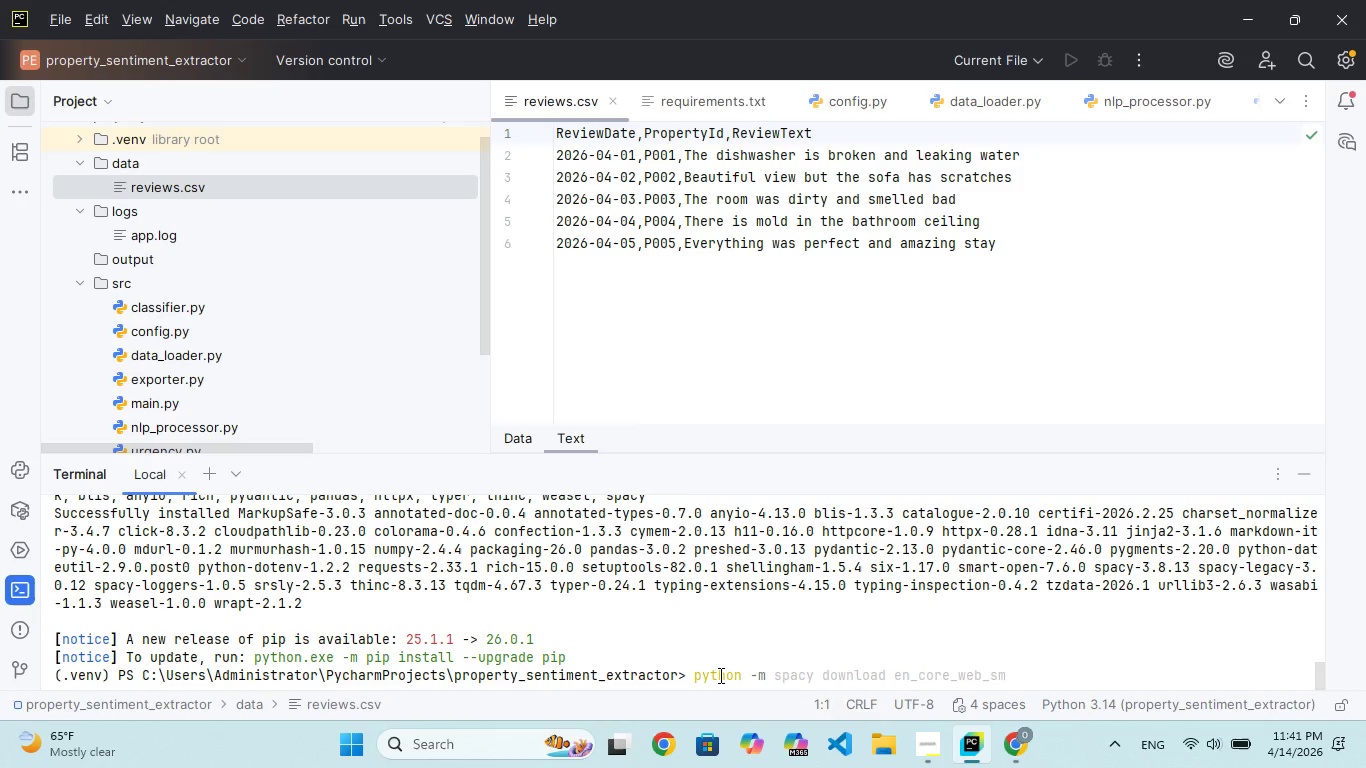 
hold_key(key=T, duration=0.31)
 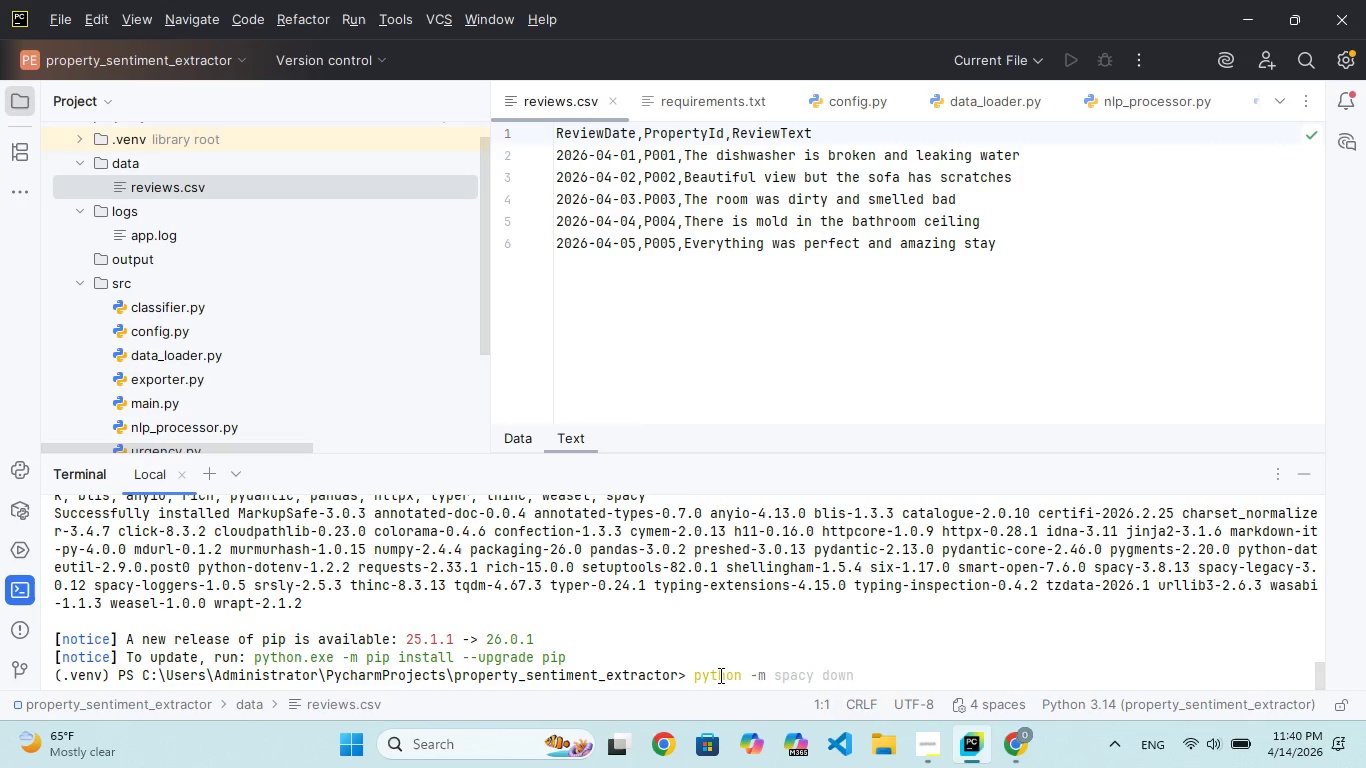 
key(Enter)
 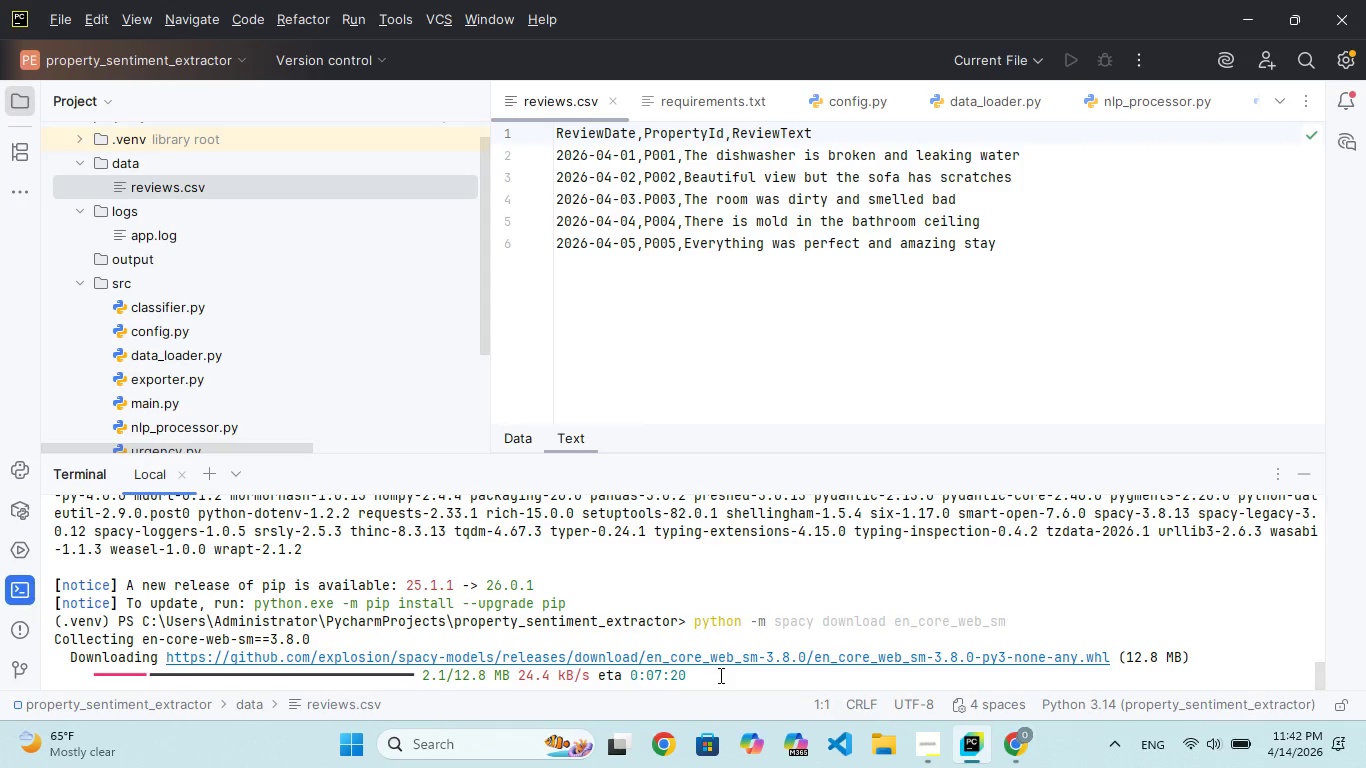 
wait(81.2)
 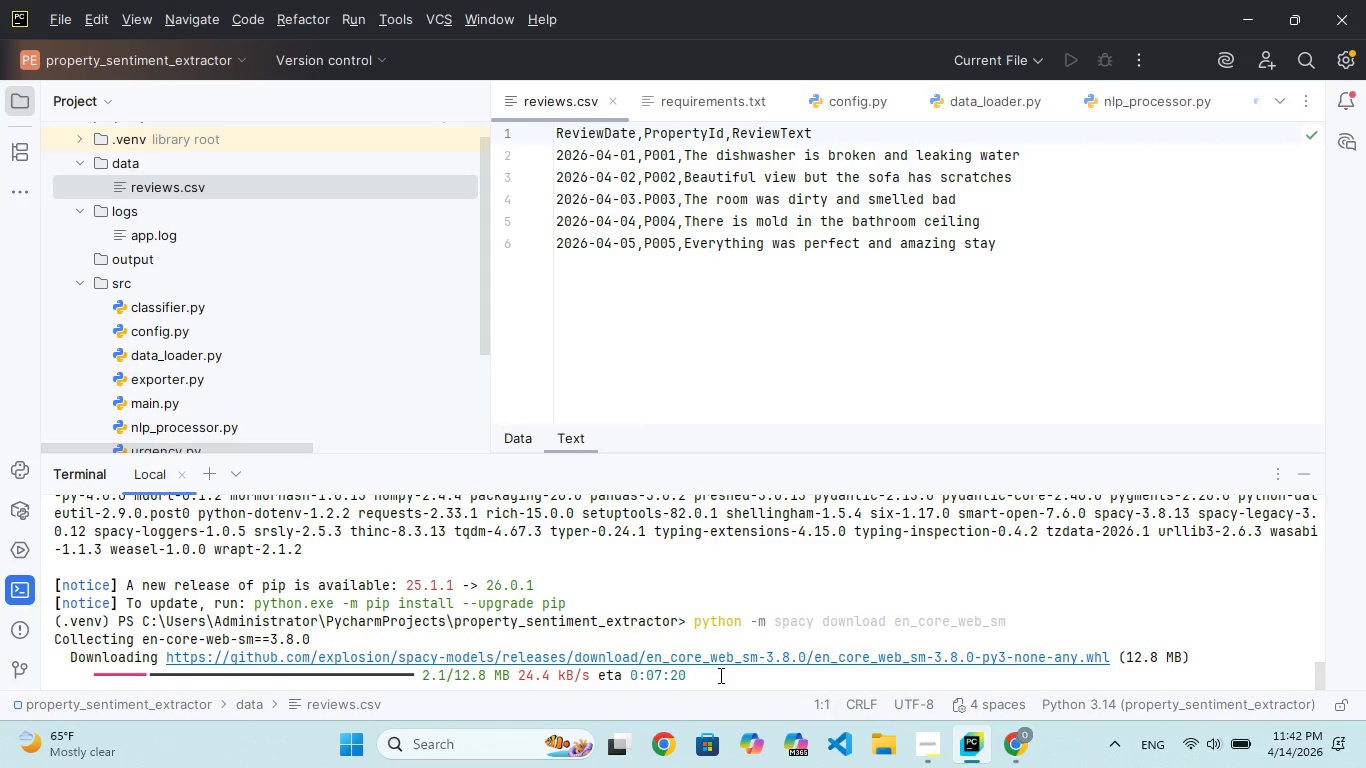 
double_click([690, 335])
 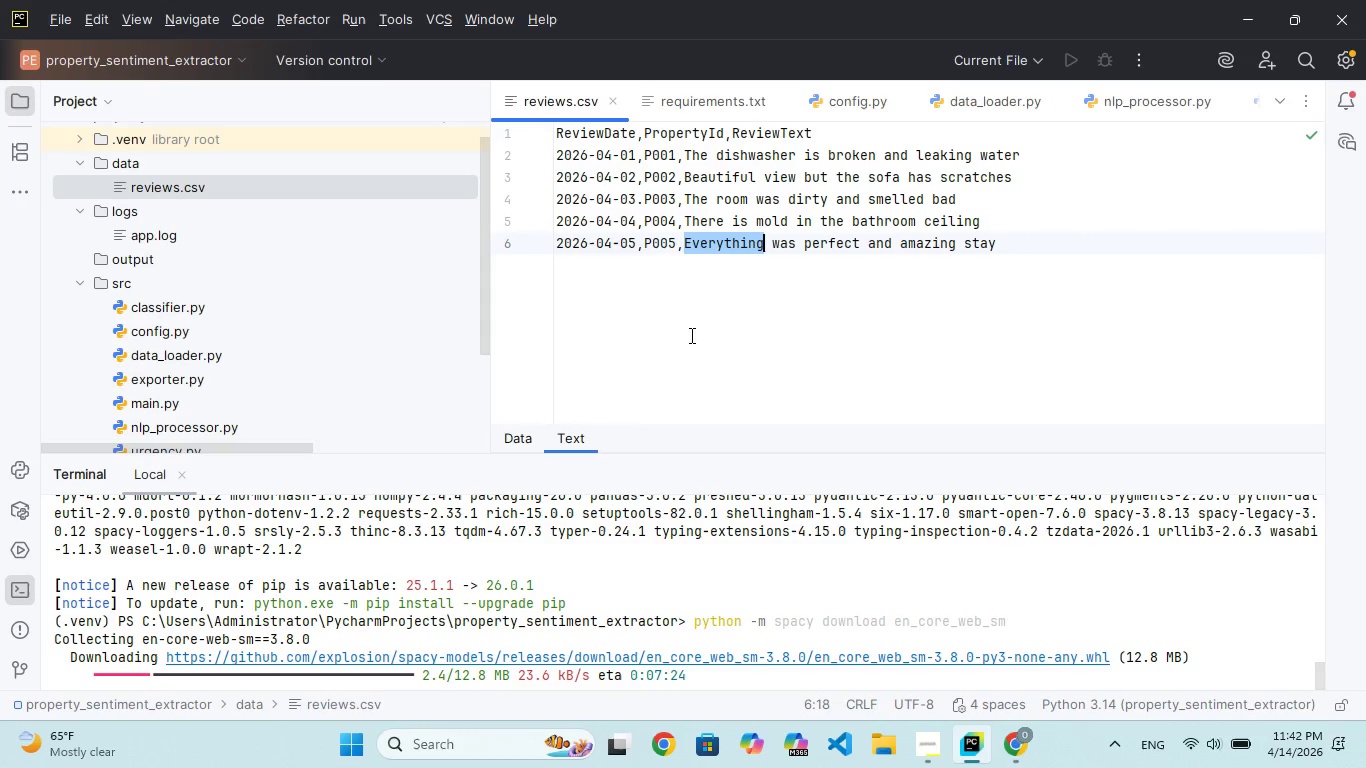 
triple_click([690, 335])
 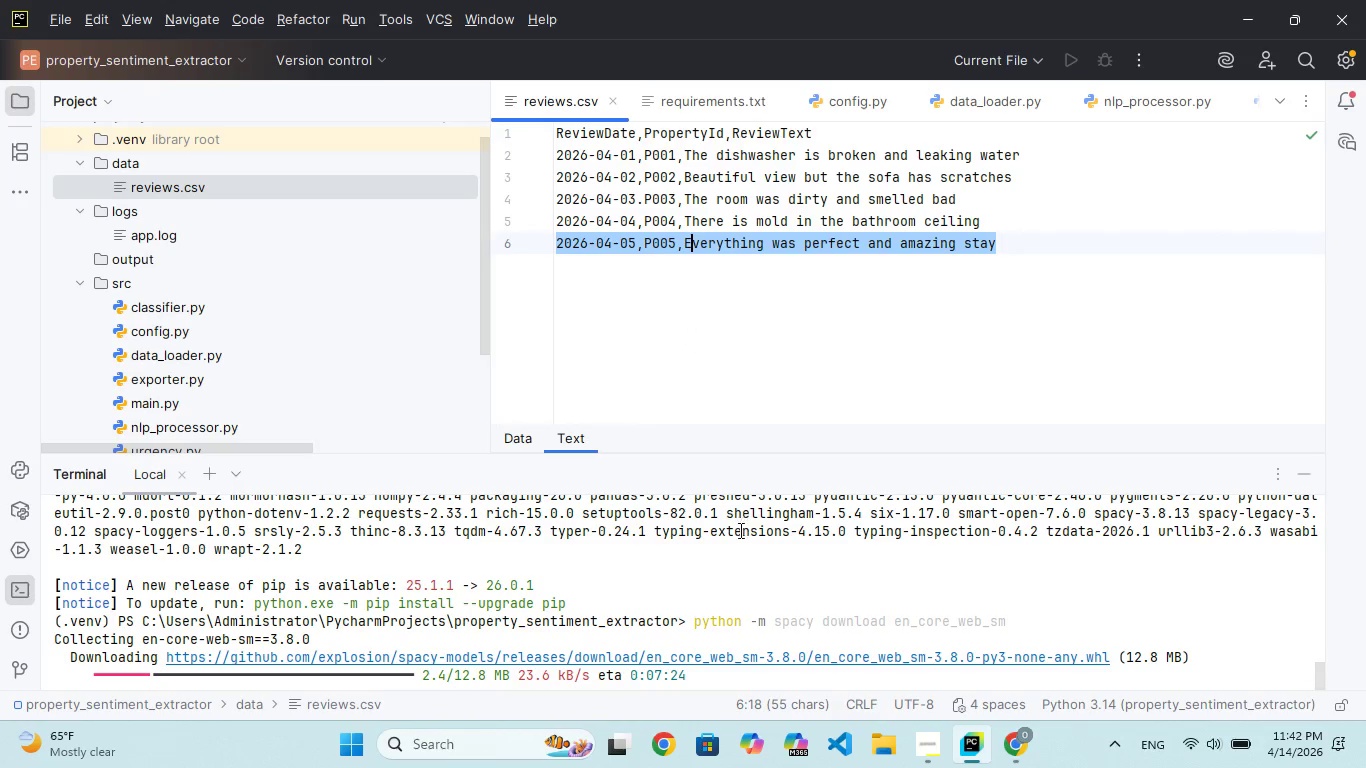 
scroll: coordinate [727, 575], scroll_direction: down, amount: 269.0
 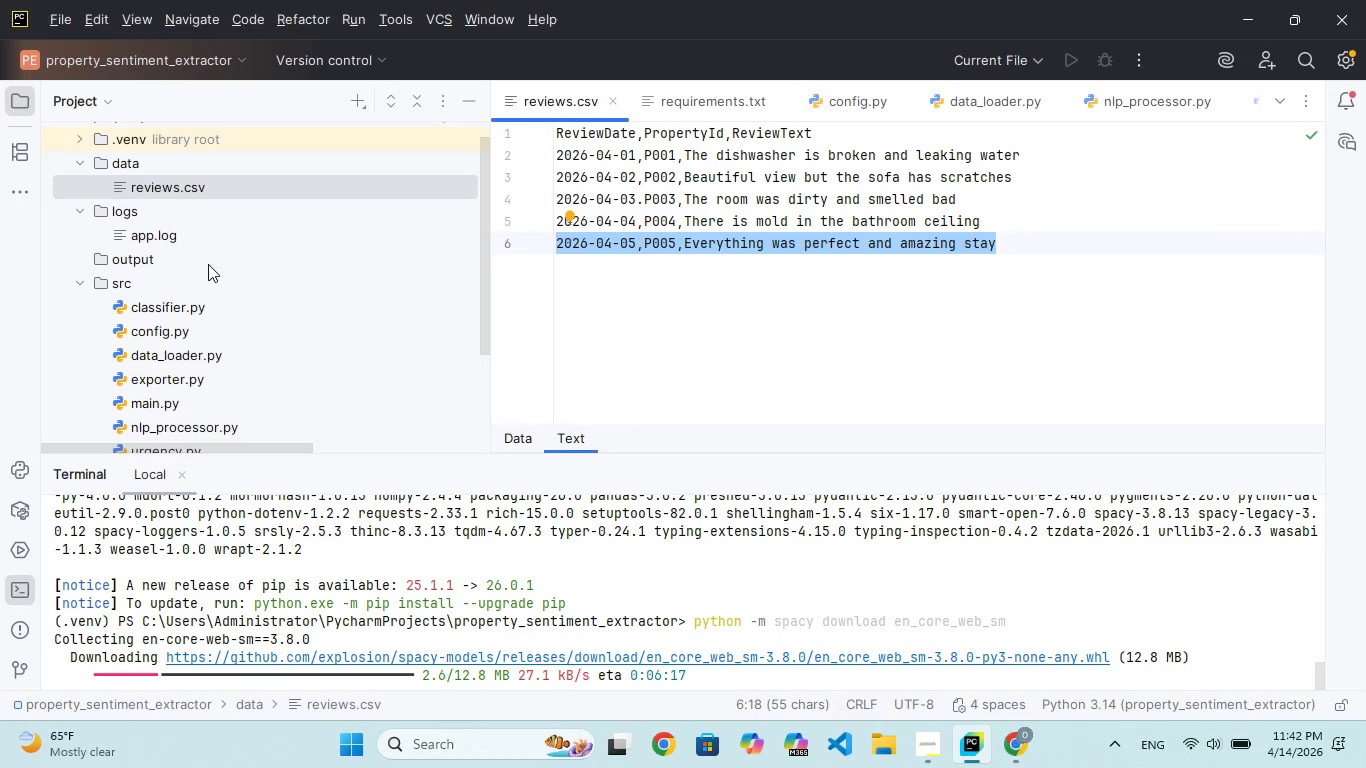 
double_click([207, 295])
 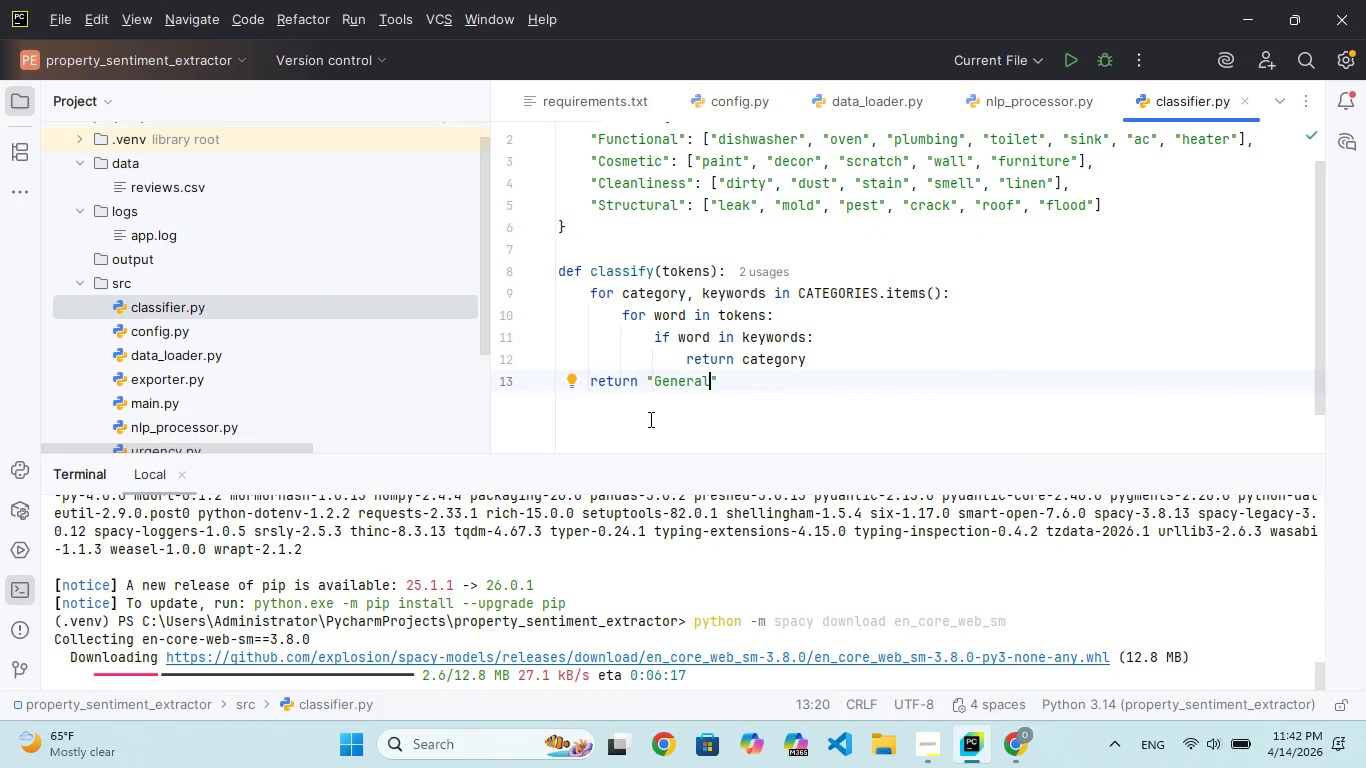 
scroll: coordinate [656, 421], scroll_direction: up, amount: 34.0
 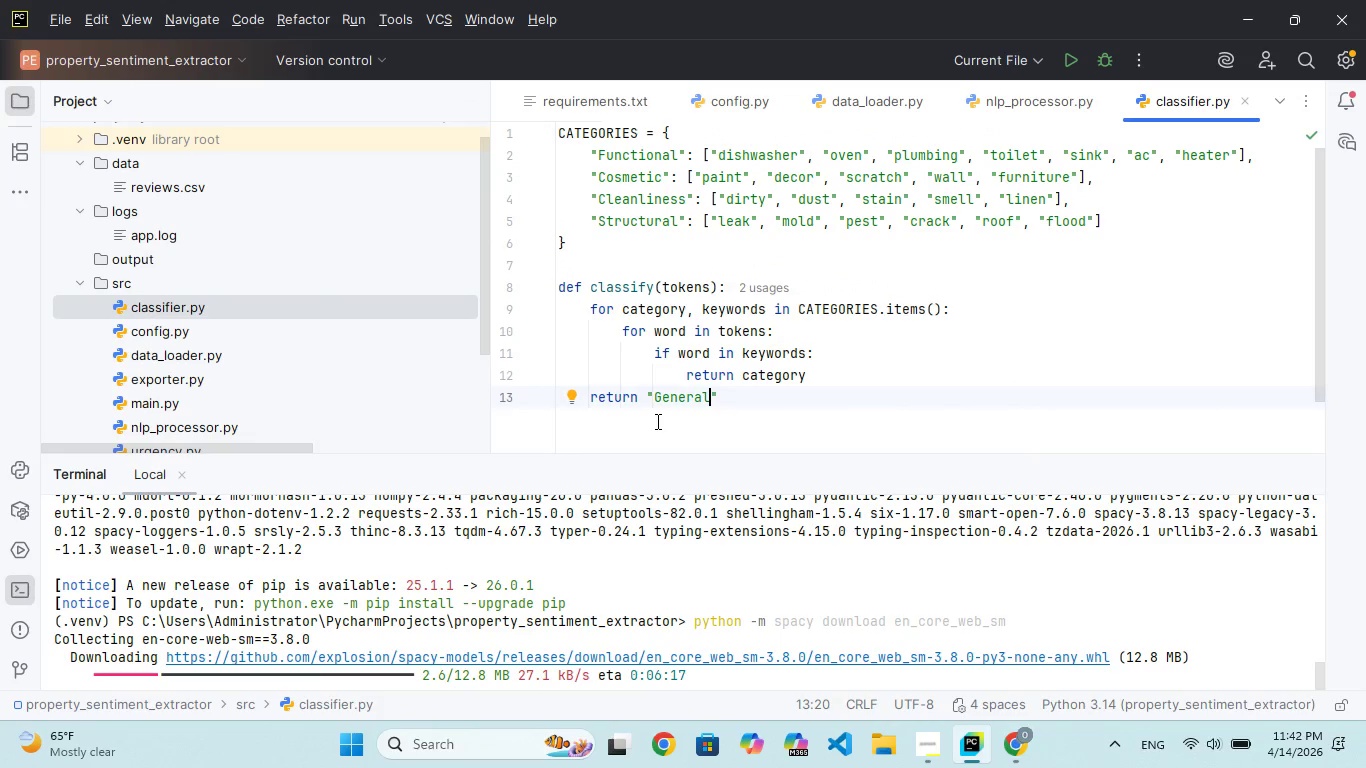 
scroll: coordinate [656, 421], scroll_direction: down, amount: 36.0
 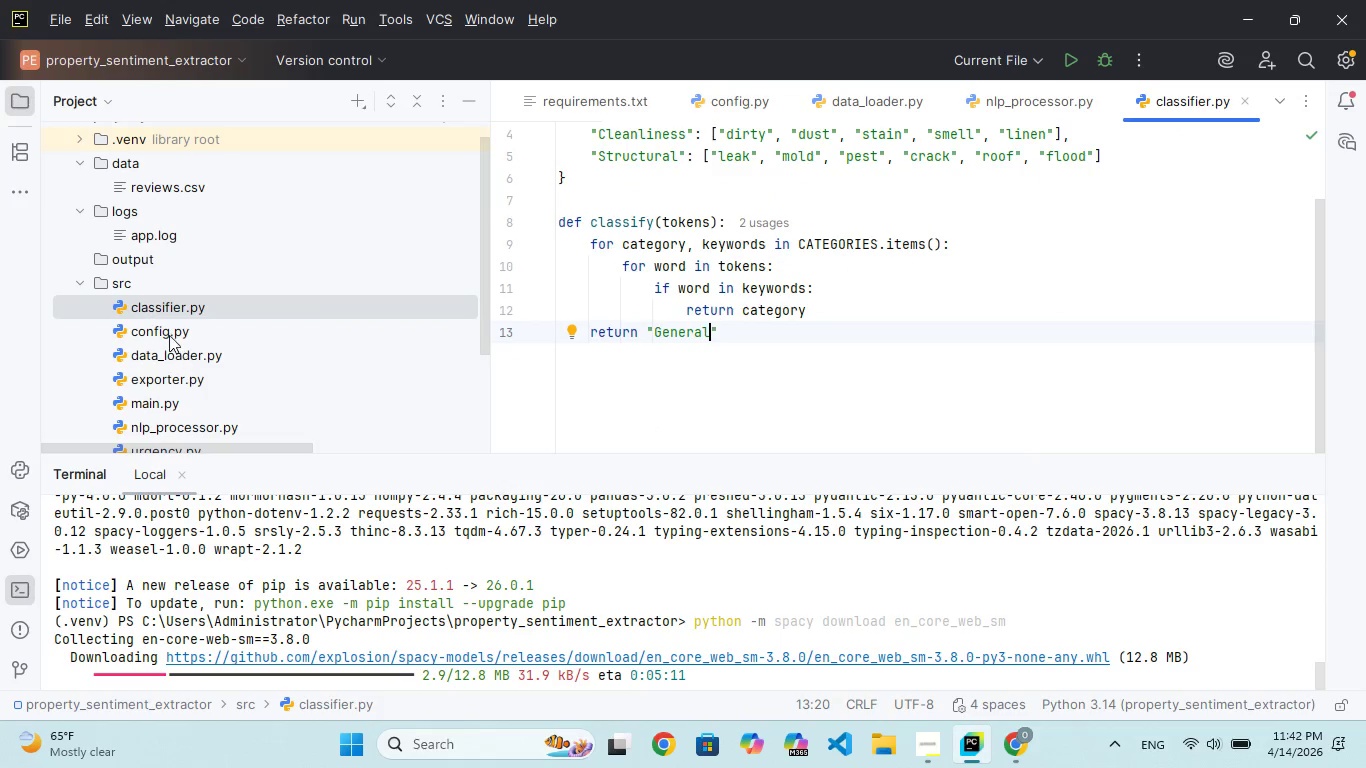 
double_click([166, 332])
 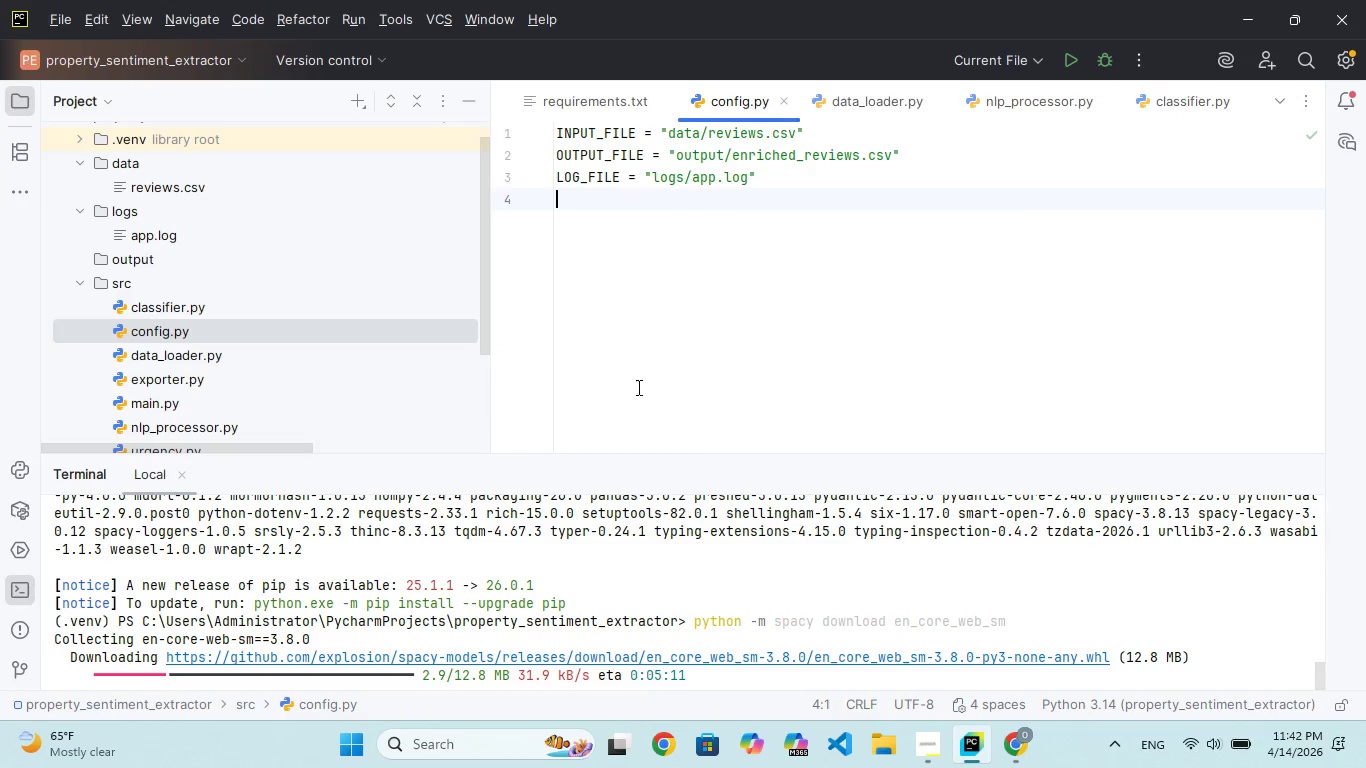 
scroll: coordinate [649, 390], scroll_direction: down, amount: 10.0
 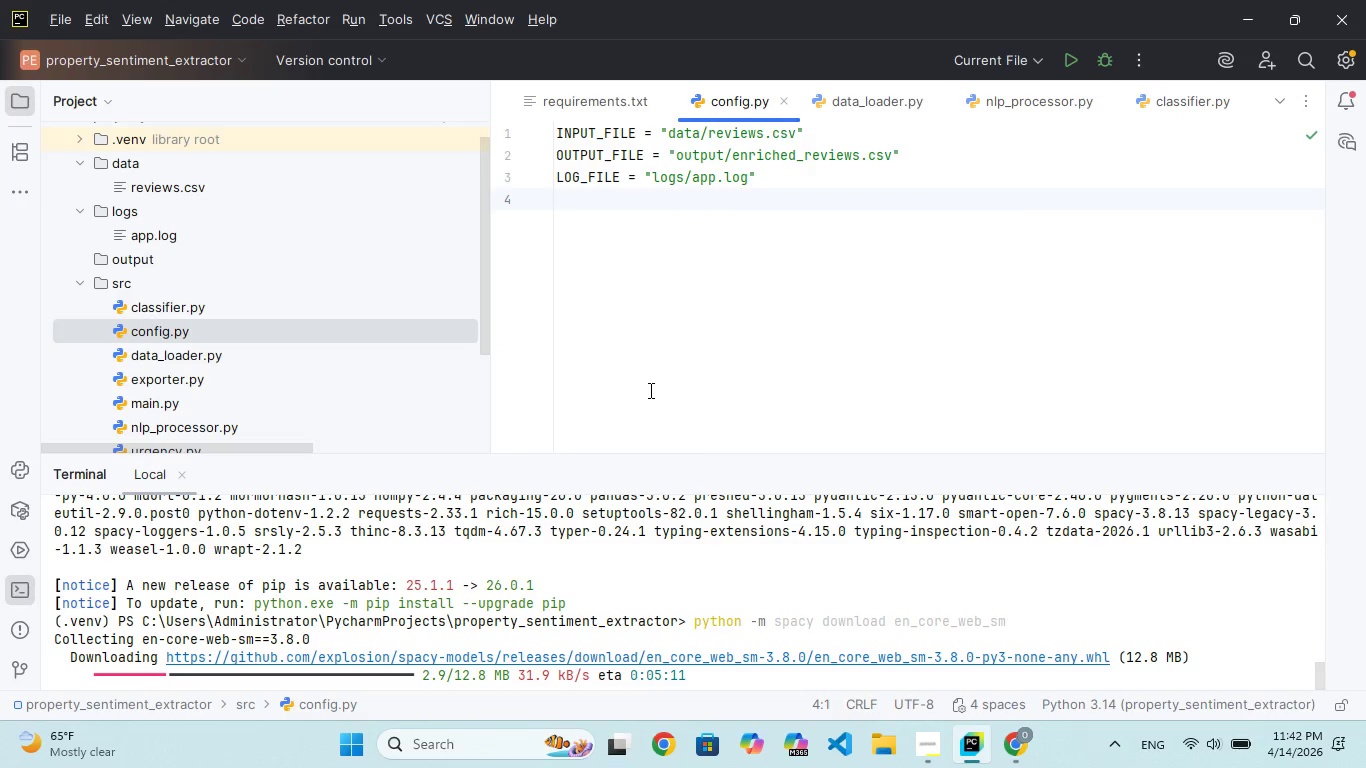 
wait(8.06)
 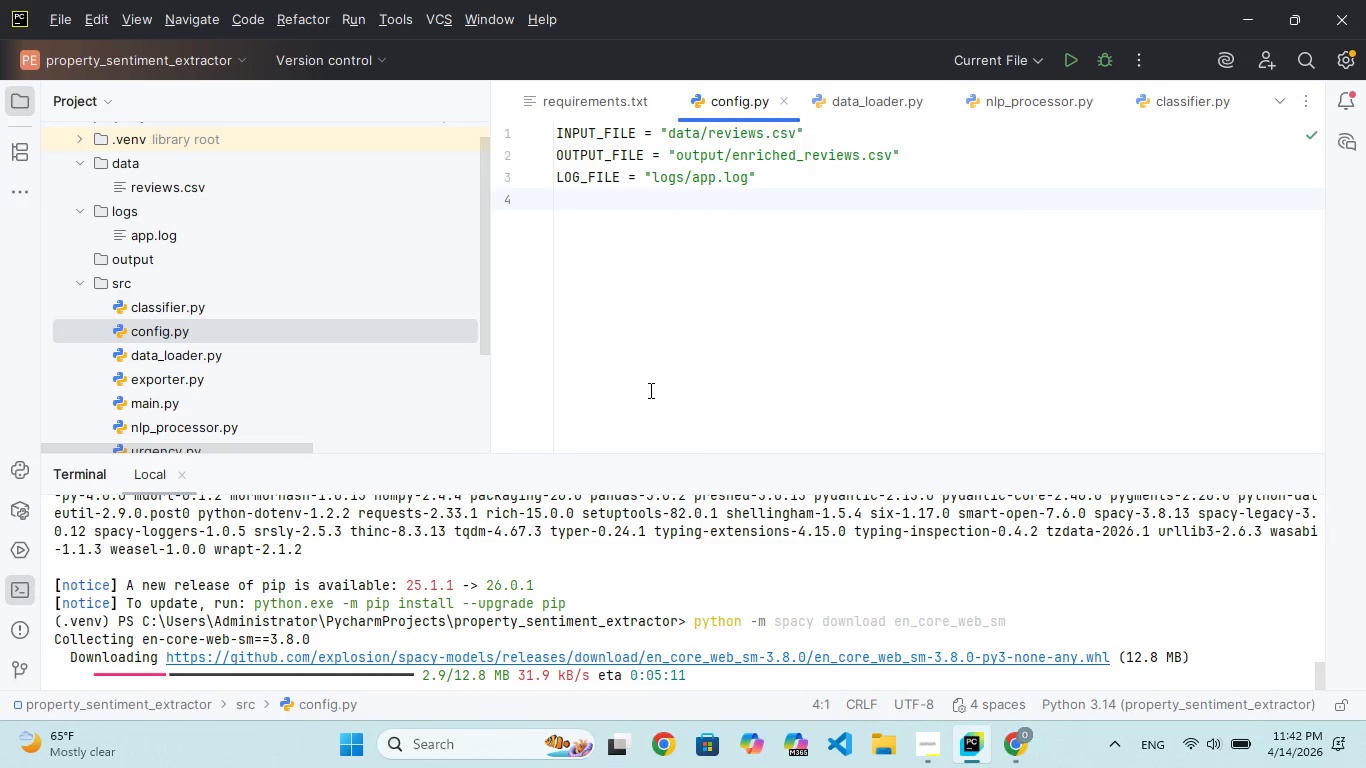 
double_click([162, 370])
 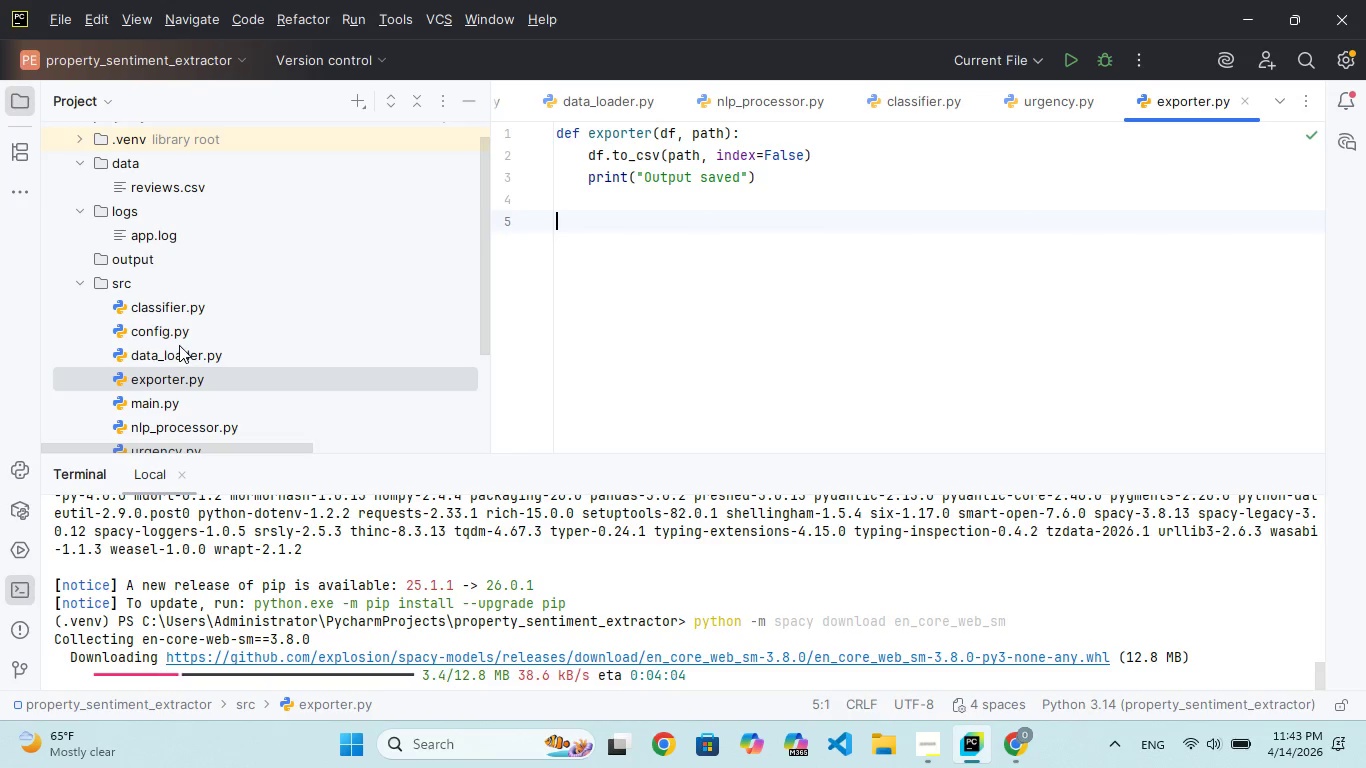 
double_click([179, 345])
 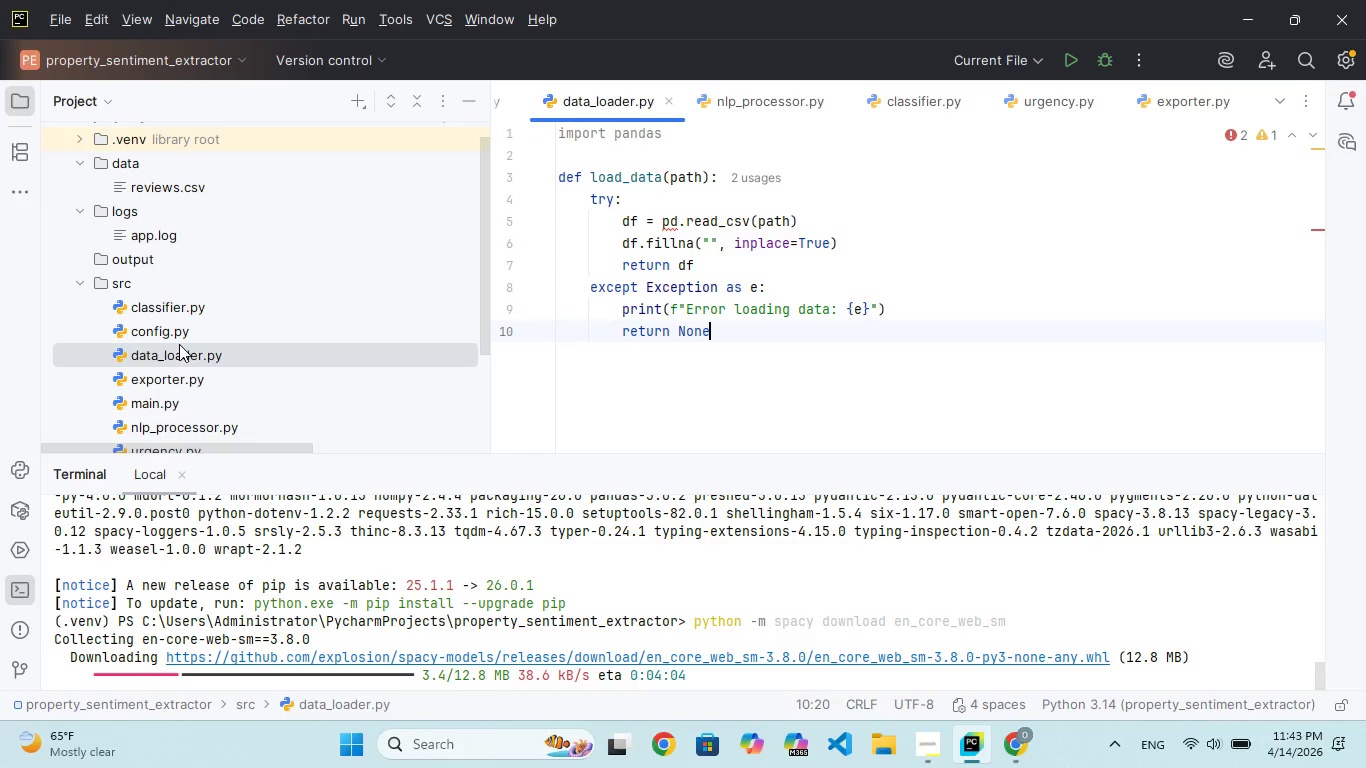 
wait(6.65)
 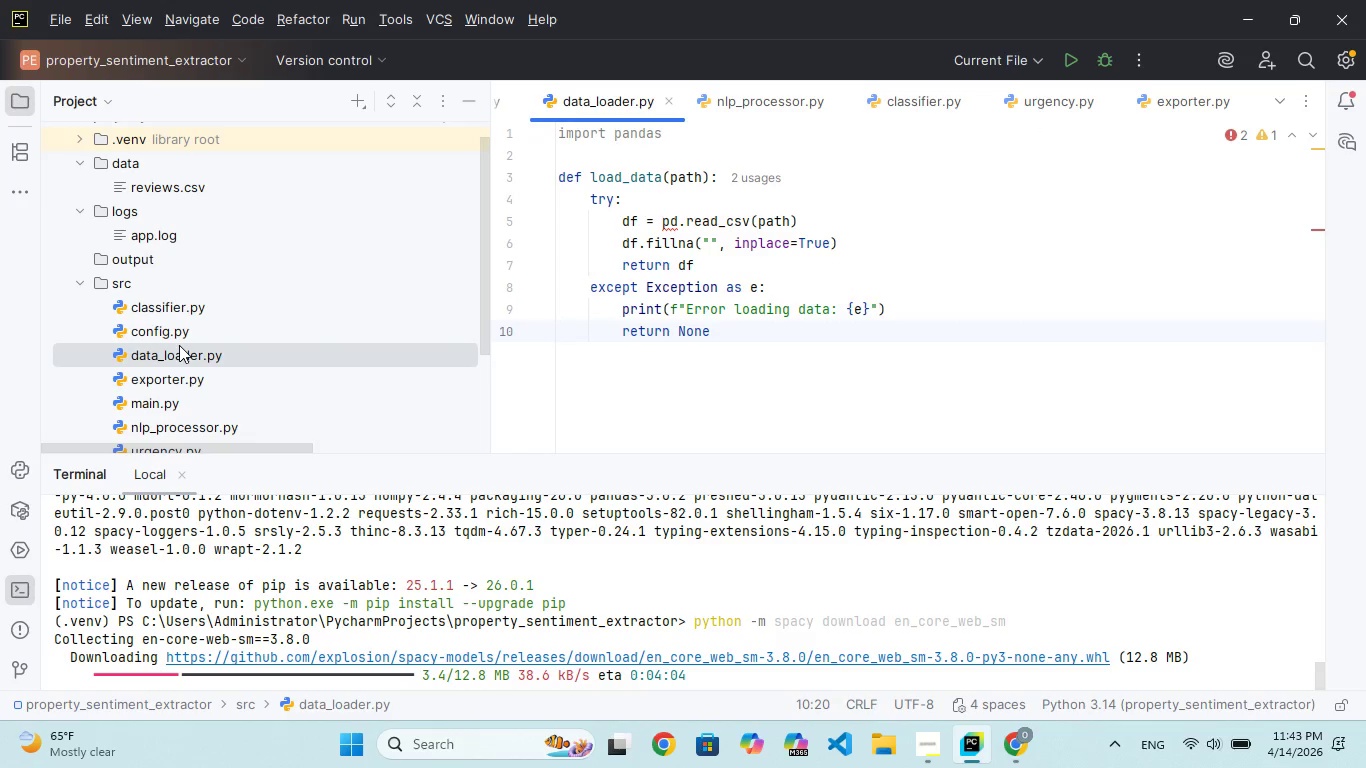 
mouse_move([671, 228])
 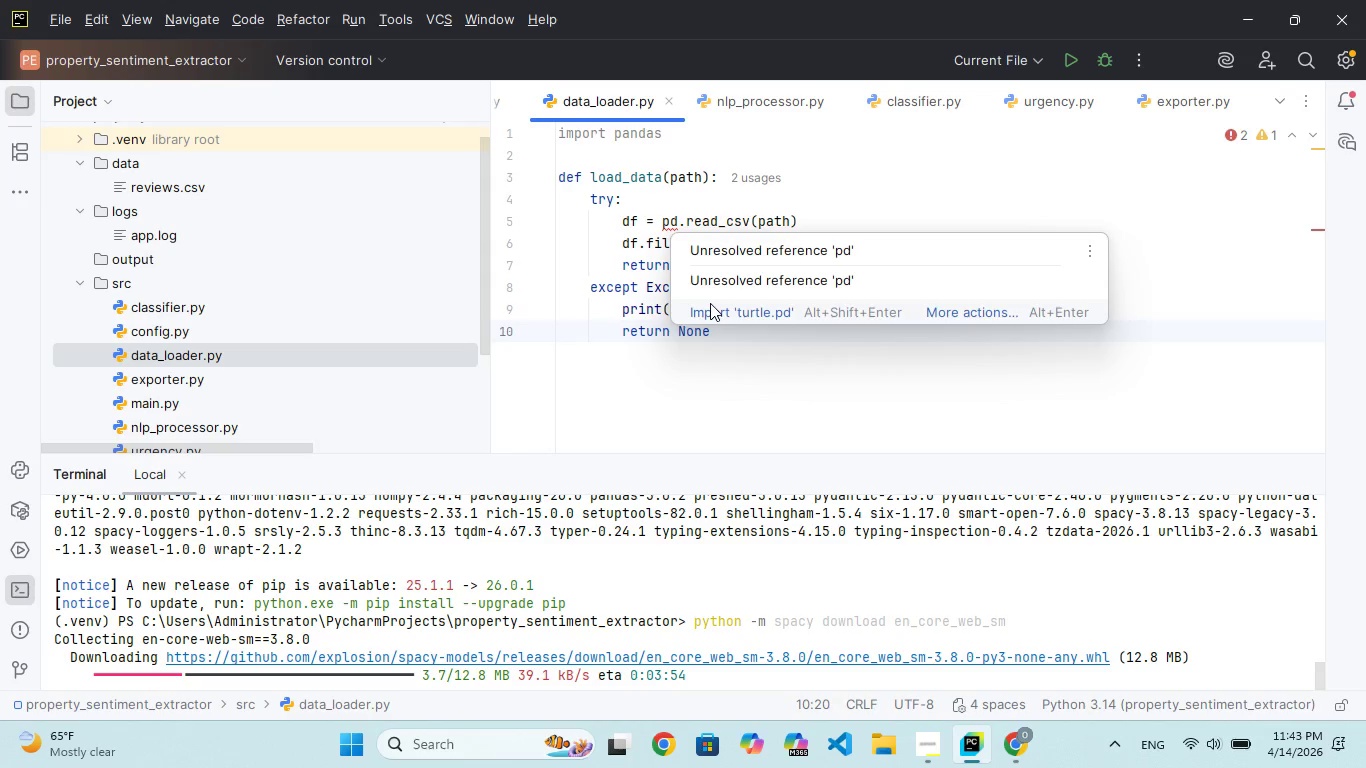 
left_click([710, 303])
 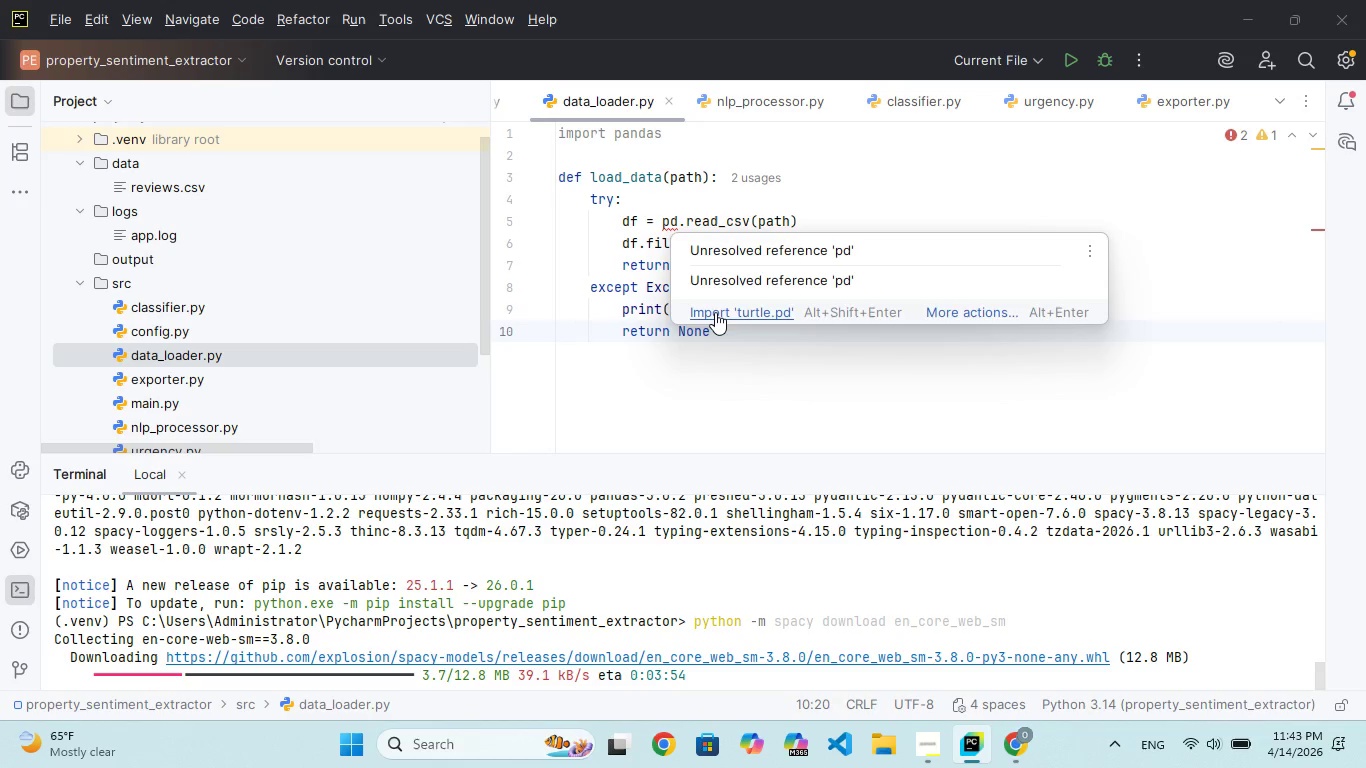 
left_click([715, 312])
 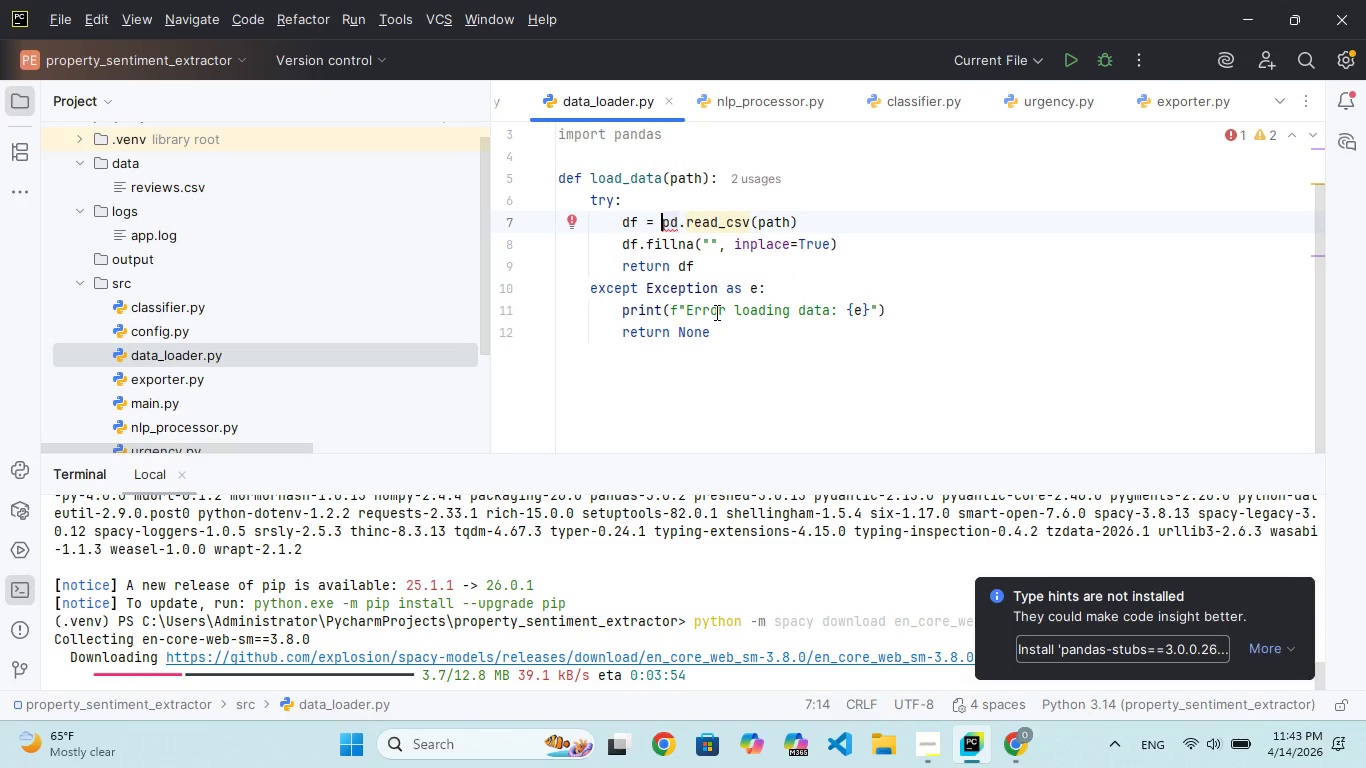 
mouse_move([743, 310])
 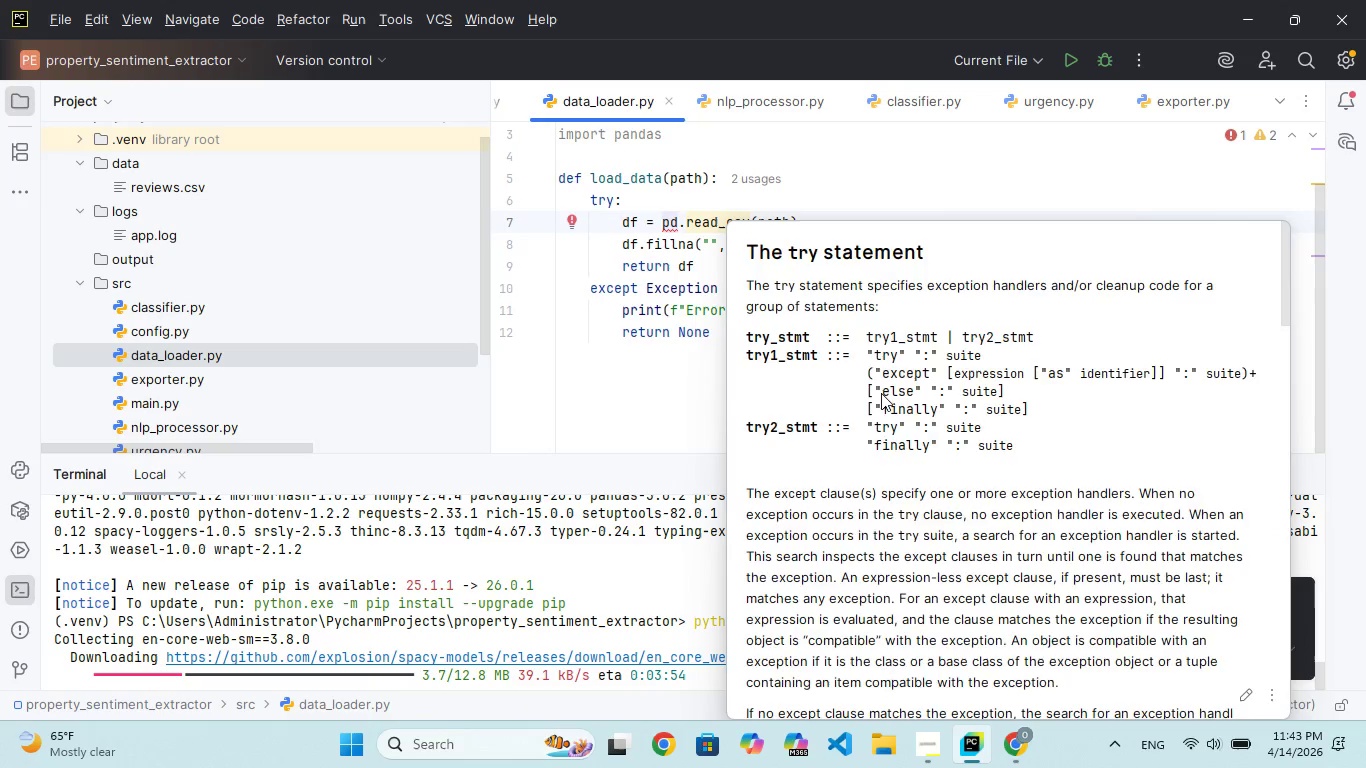 
scroll: coordinate [859, 395], scroll_direction: down, amount: 213.0
 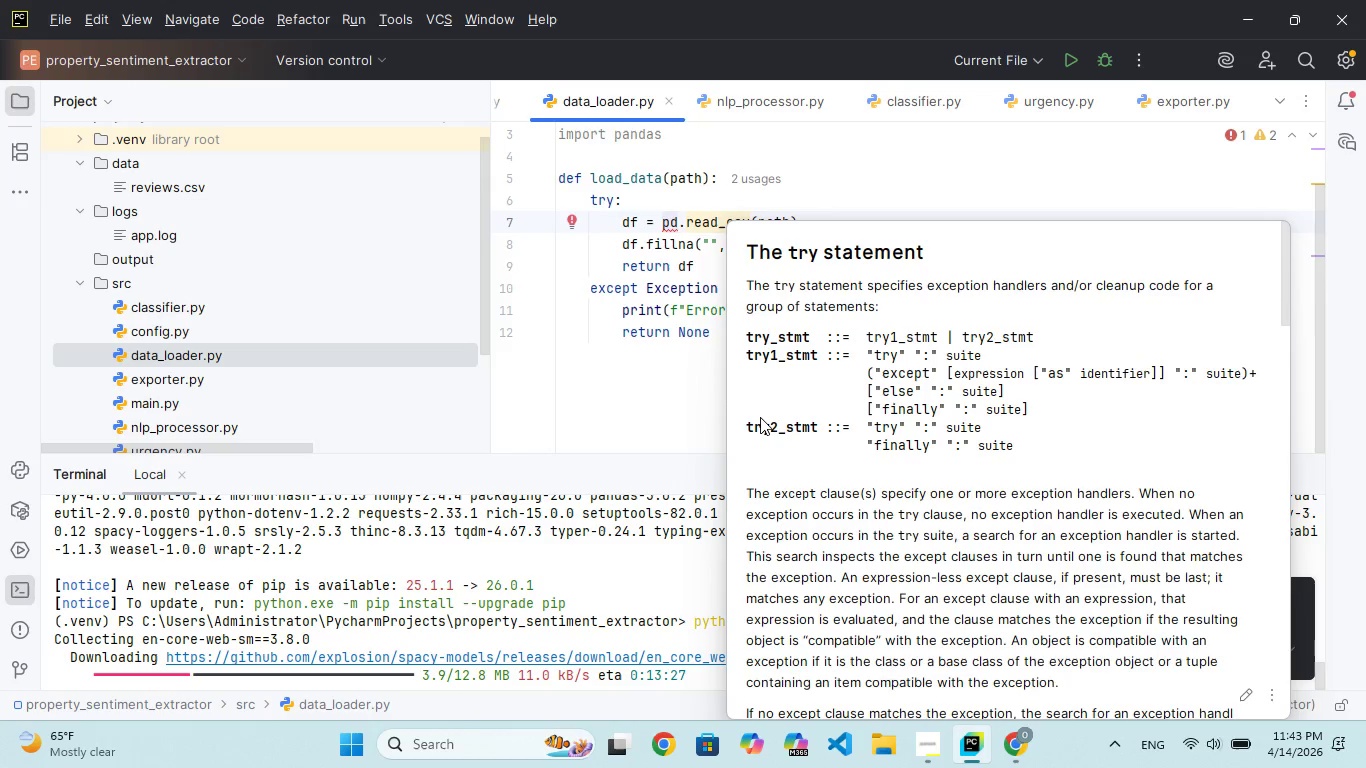 
wait(22.54)
 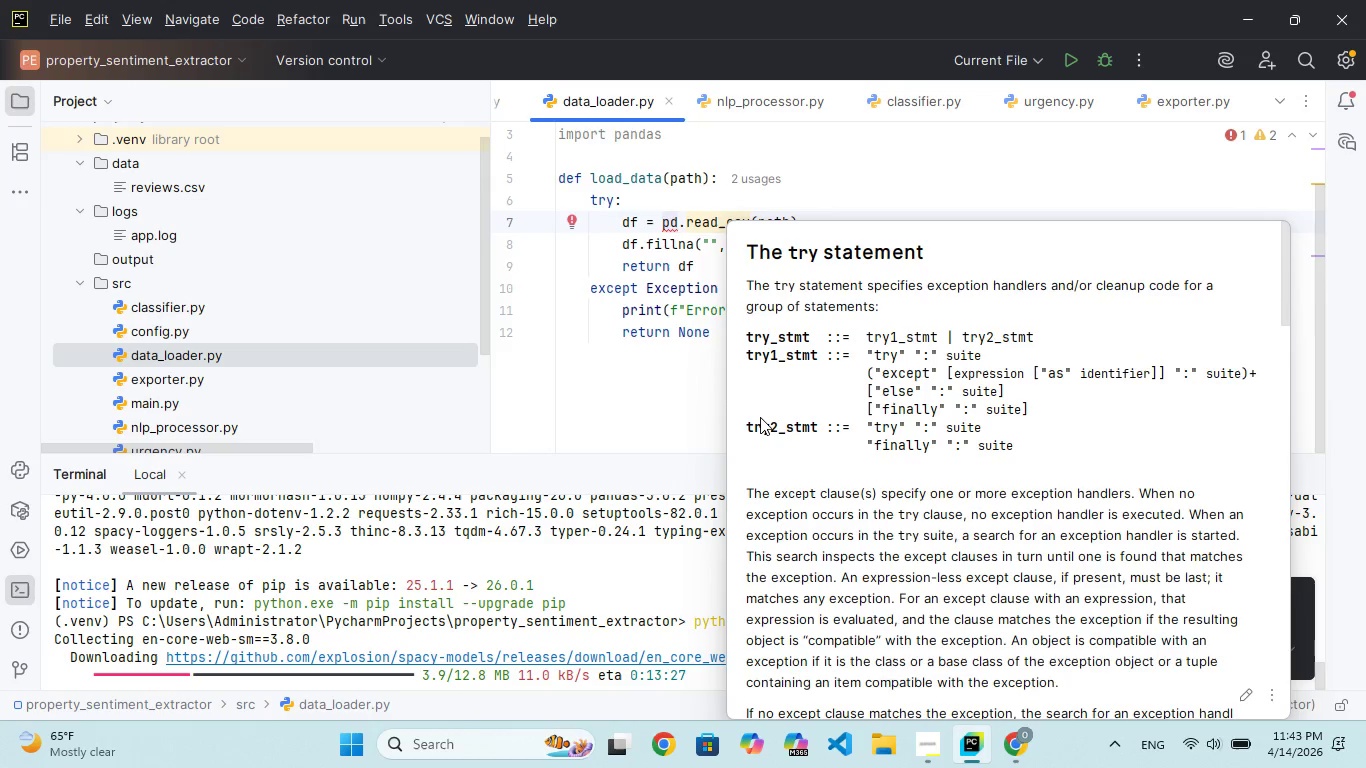 
scroll: coordinate [712, 356], scroll_direction: down, amount: 125.0
 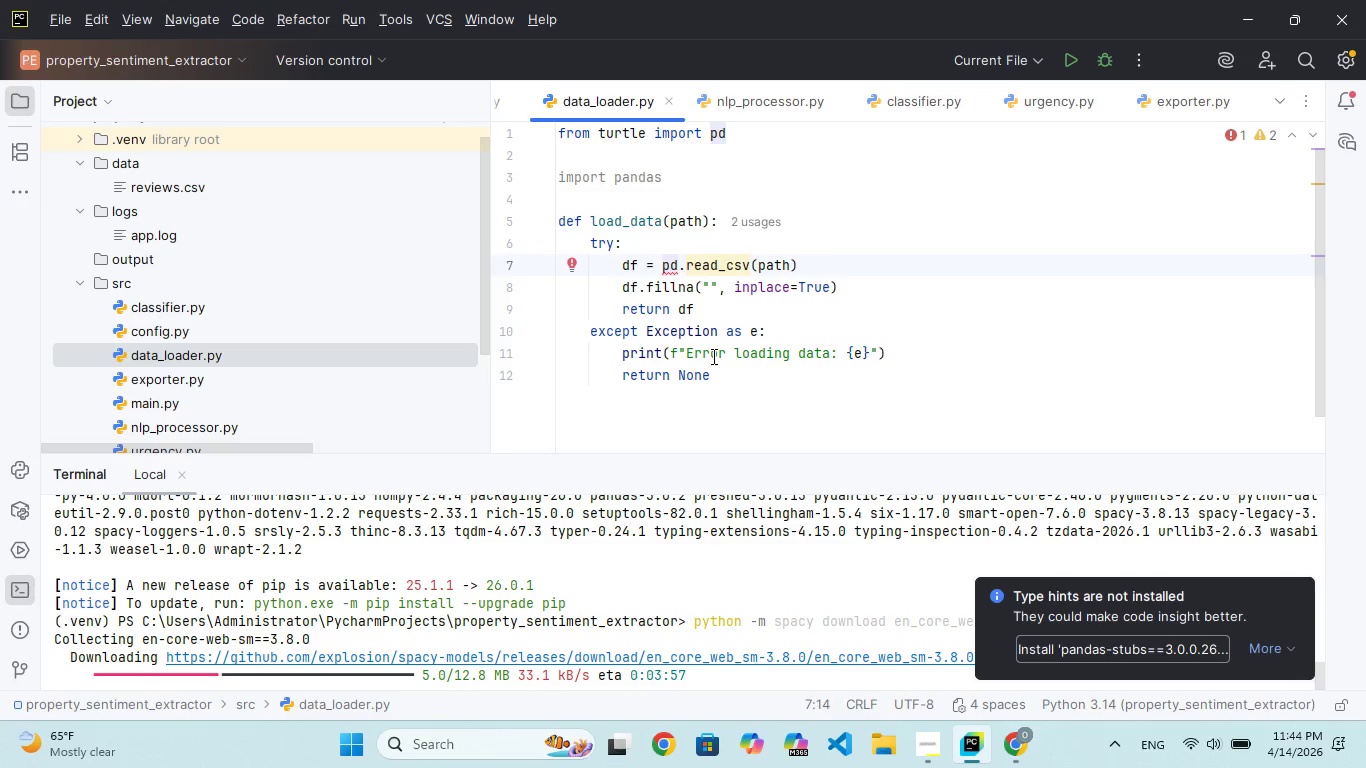 
wait(33.47)
 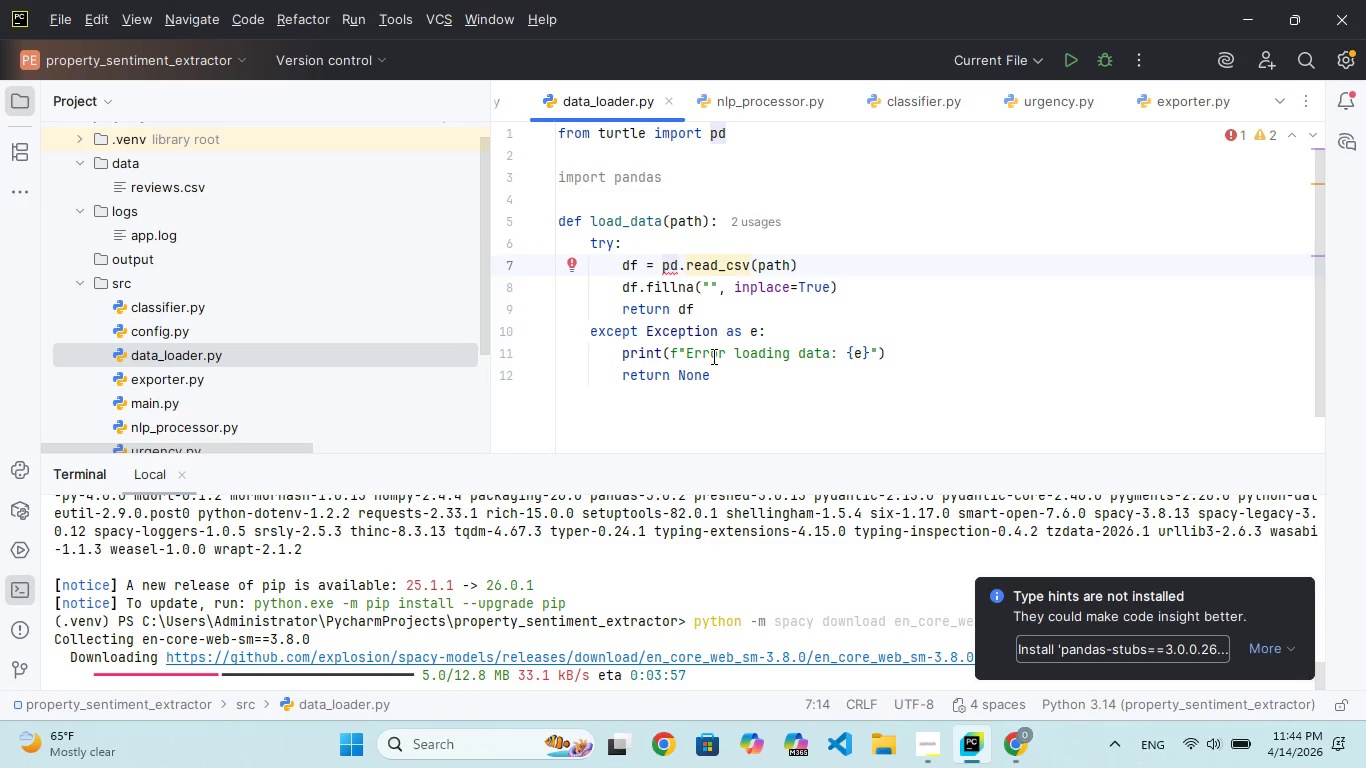 
scroll: coordinate [718, 364], scroll_direction: down, amount: 55.0
 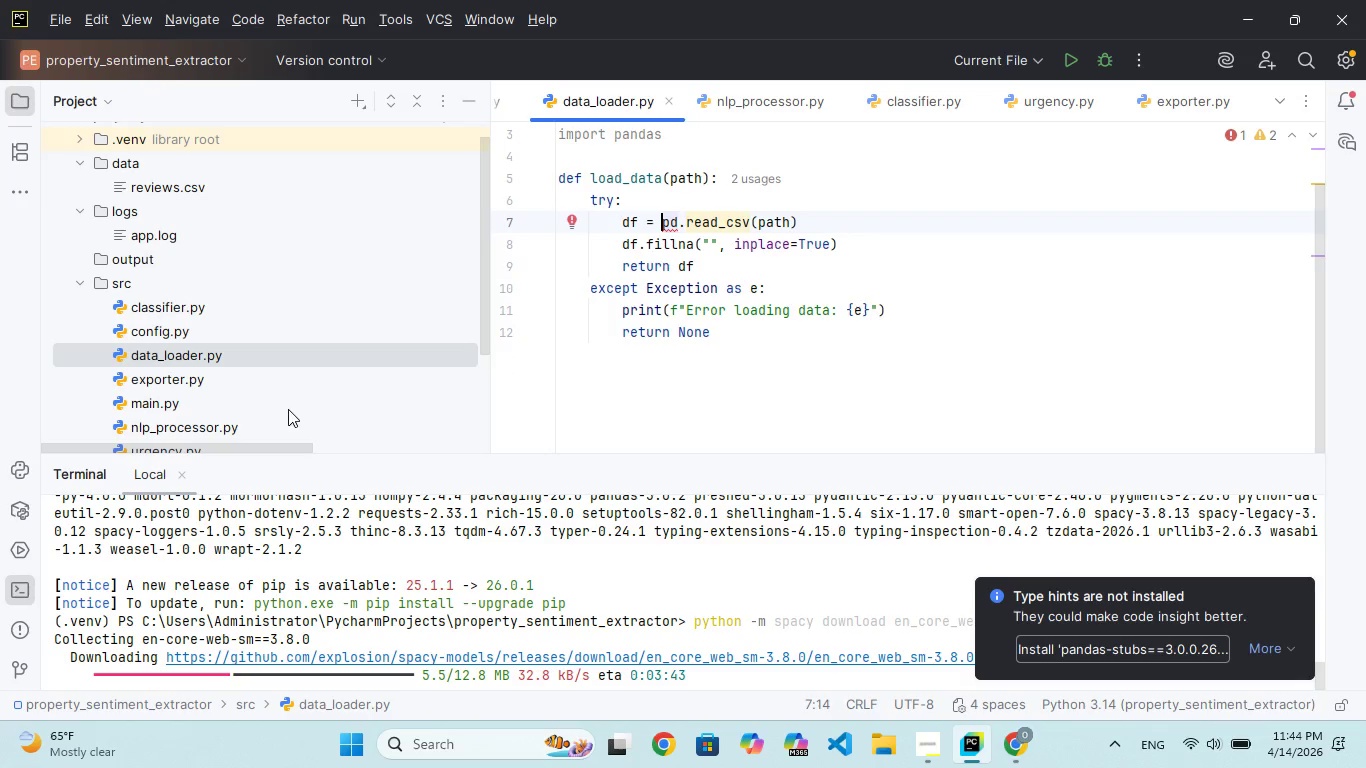 
double_click([198, 385])
 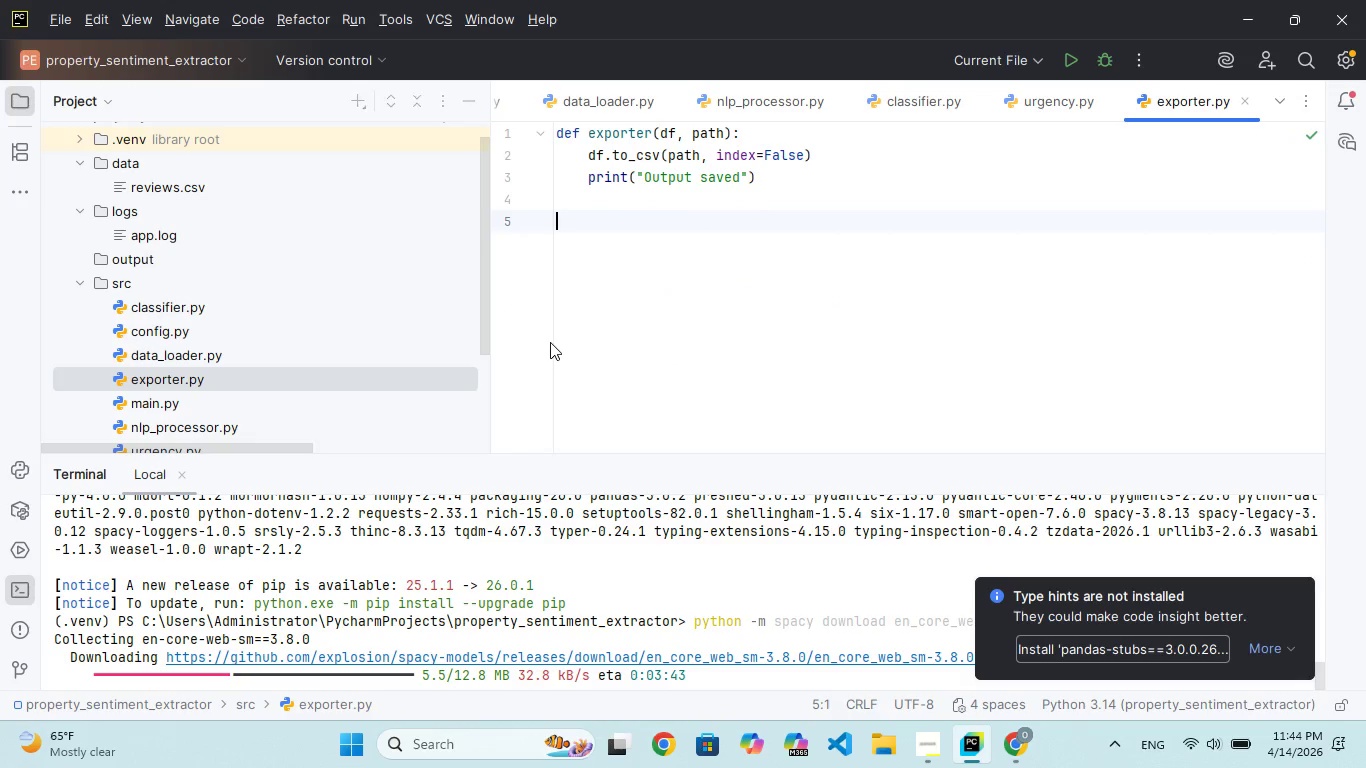 
scroll: coordinate [608, 339], scroll_direction: up, amount: 41.0
 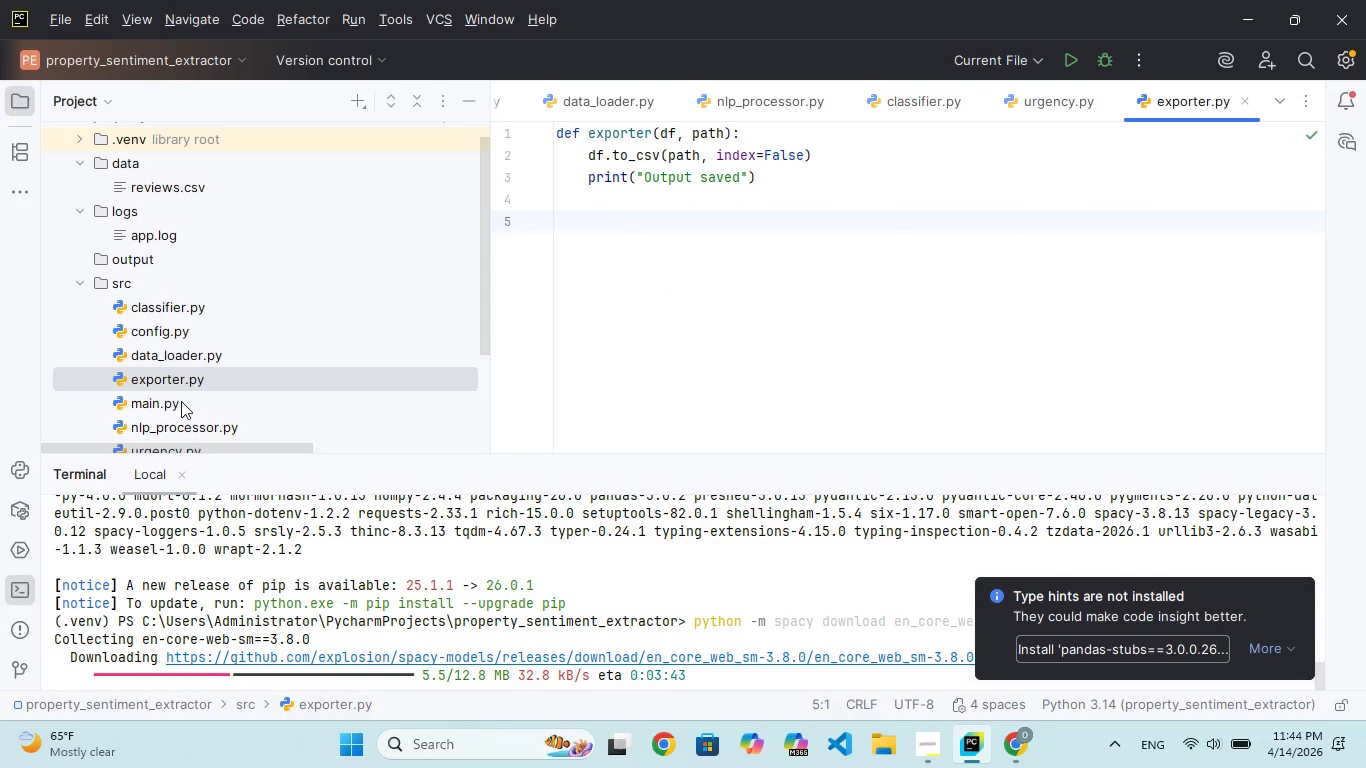 
double_click([181, 402])
 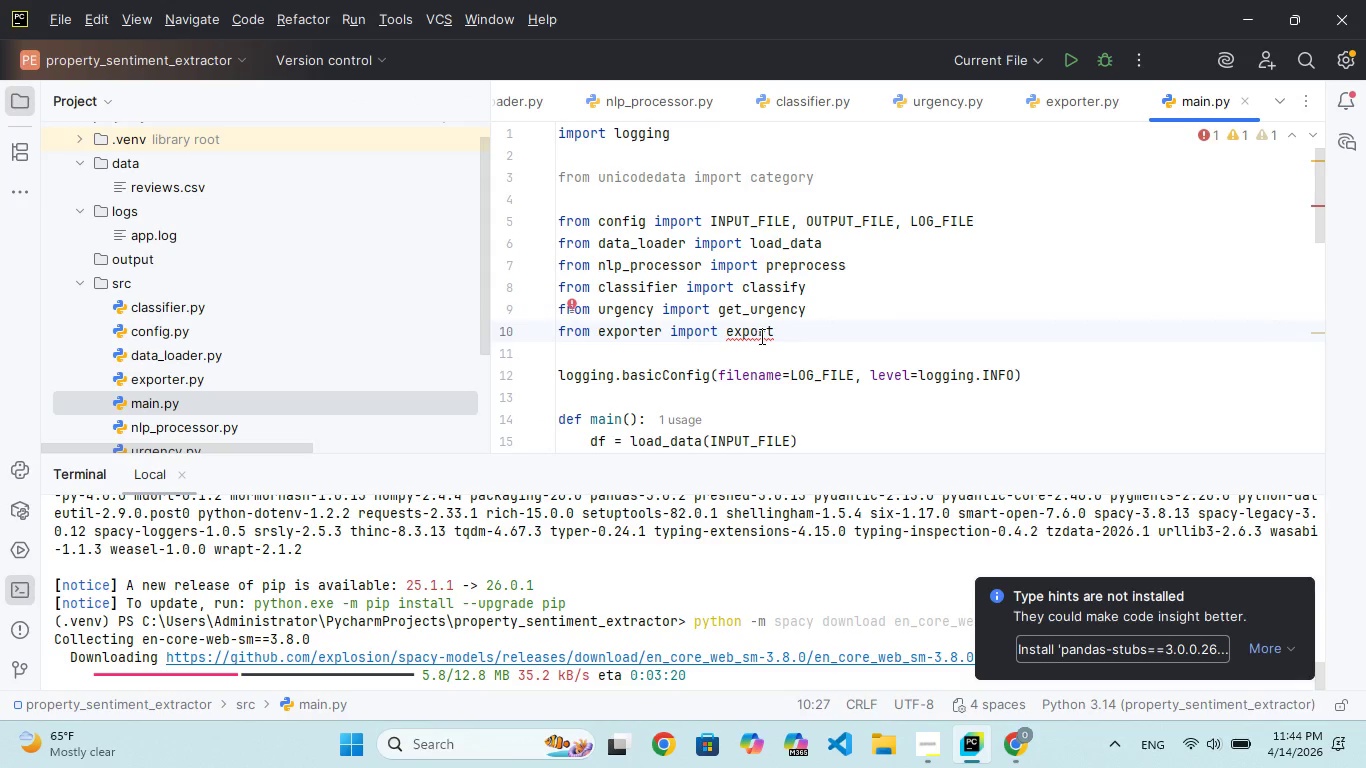 
mouse_move([663, 336])
 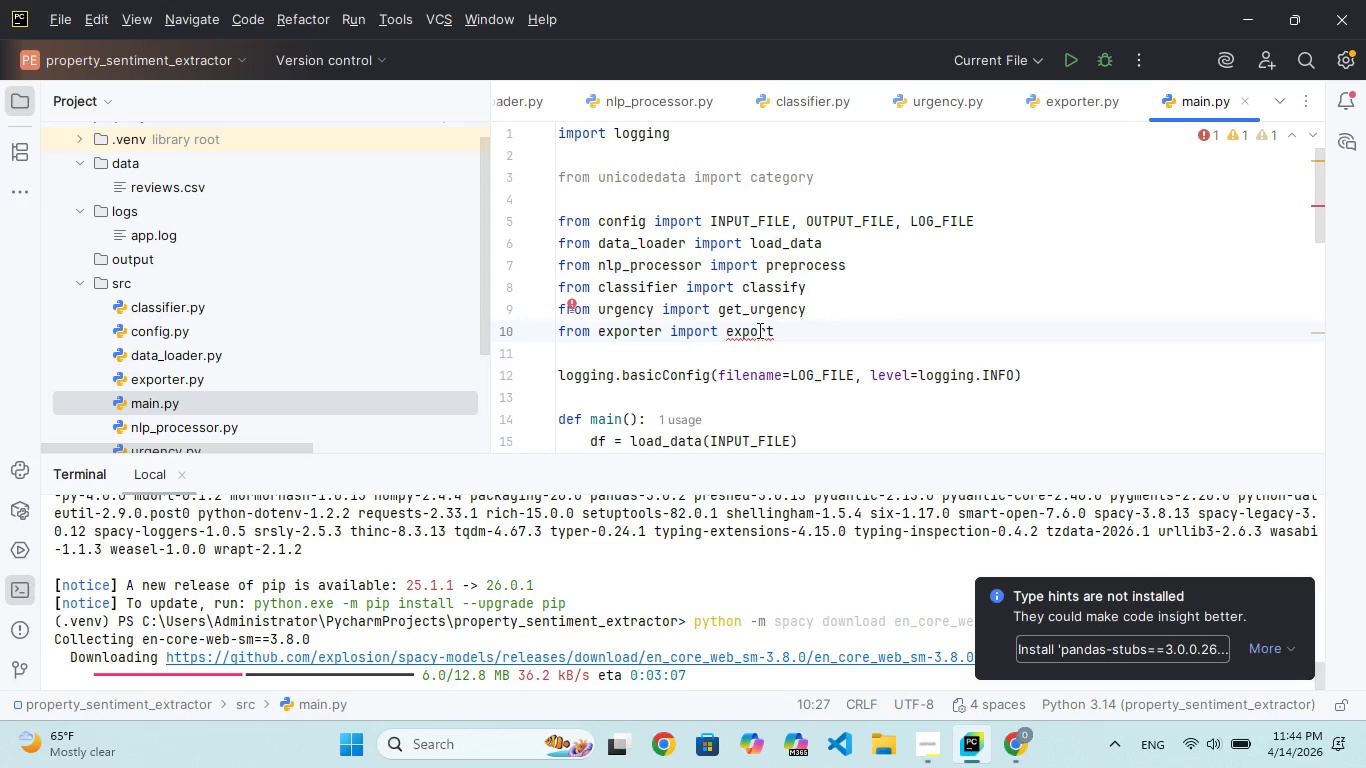 
left_click([758, 330])
 